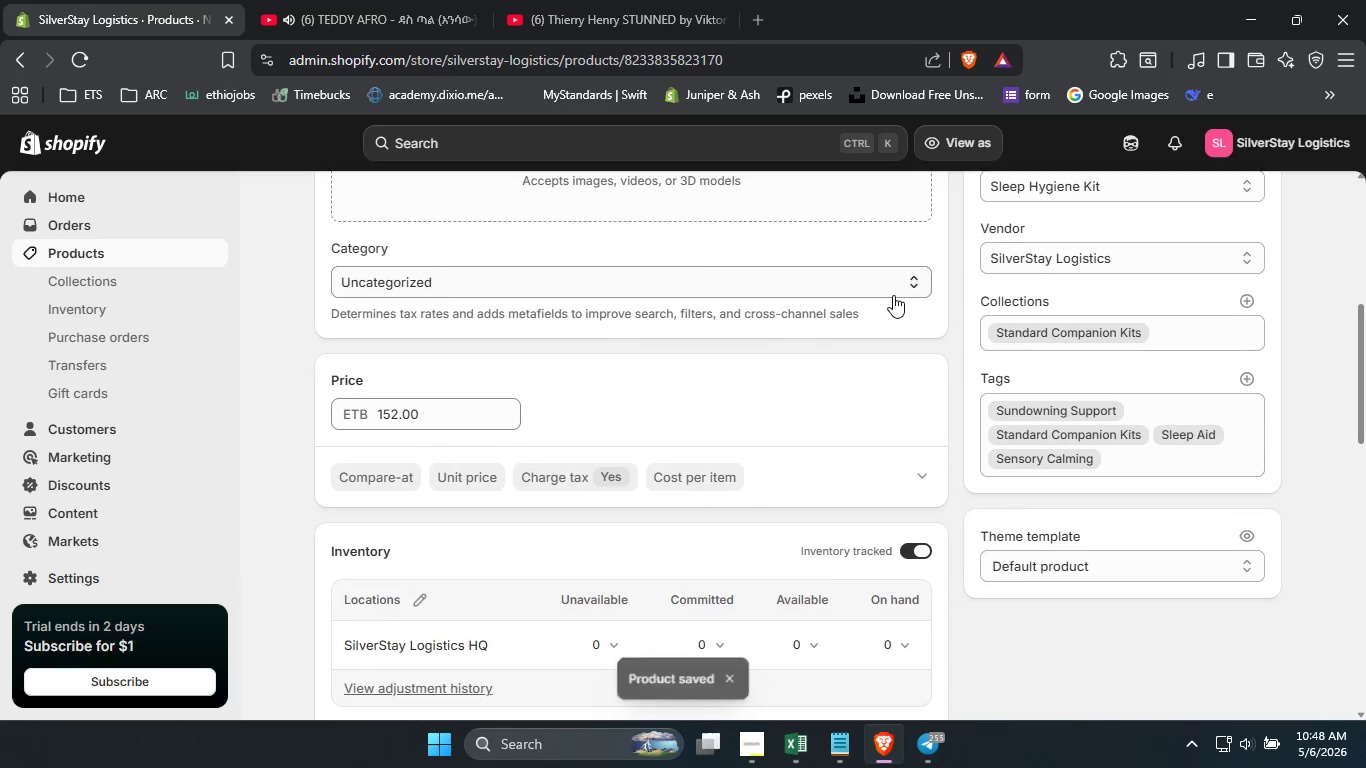 
scroll: coordinate [893, 295], scroll_direction: down, amount: 1.0
 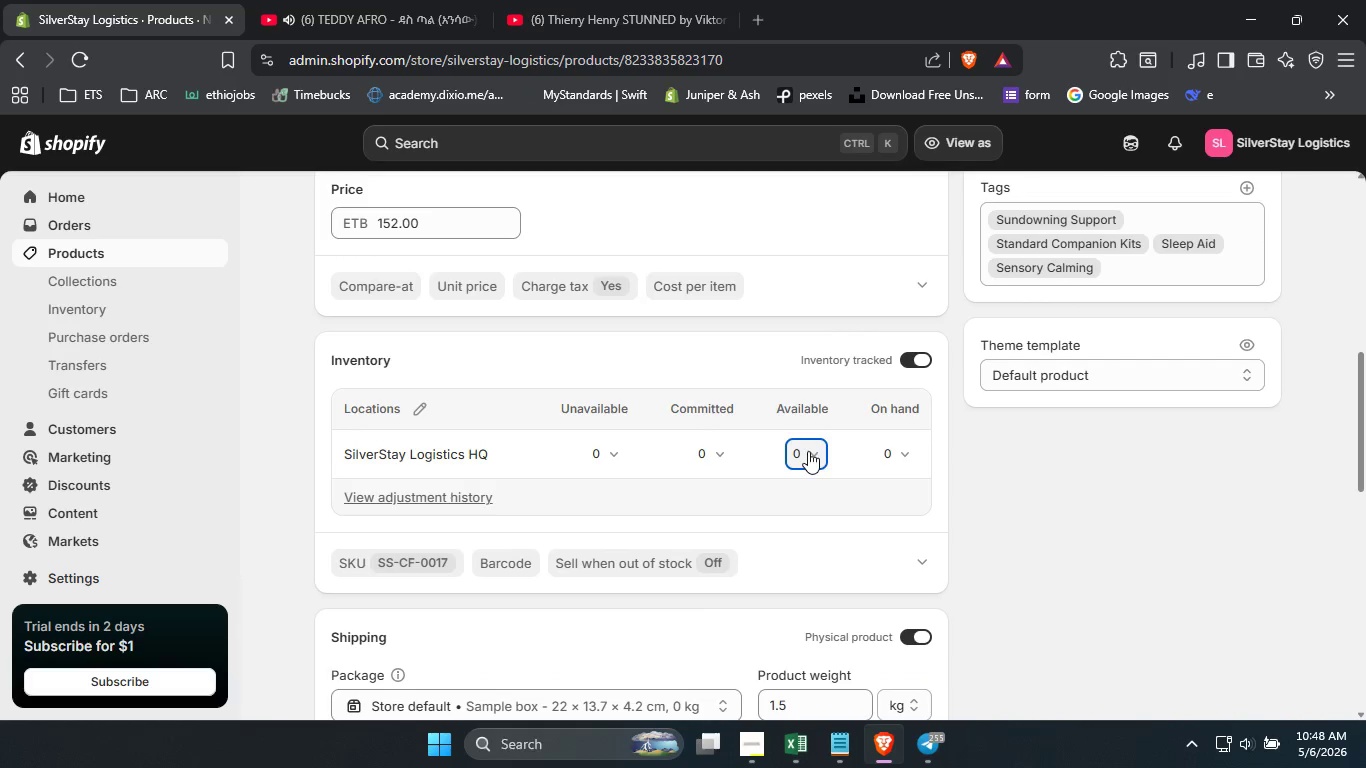 
left_click([808, 451])
 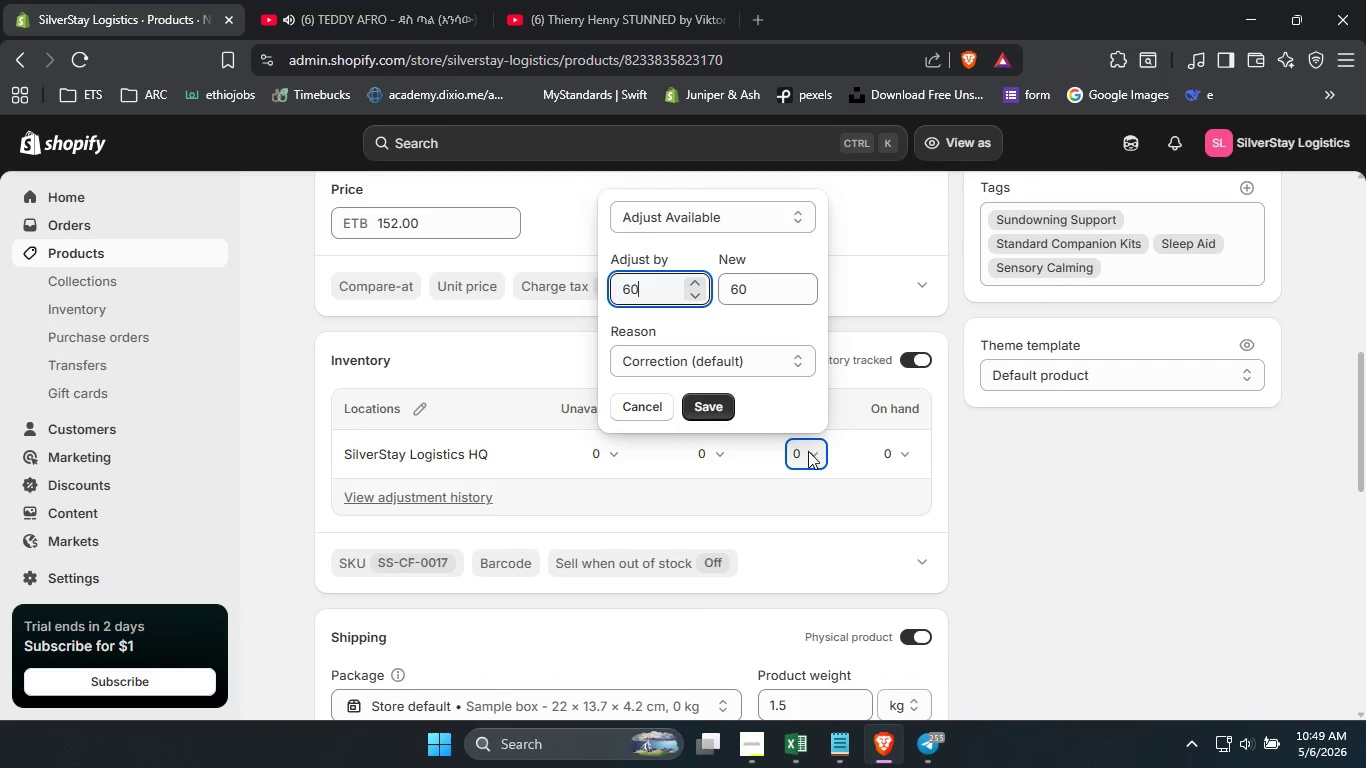 
key(Numpad6)
 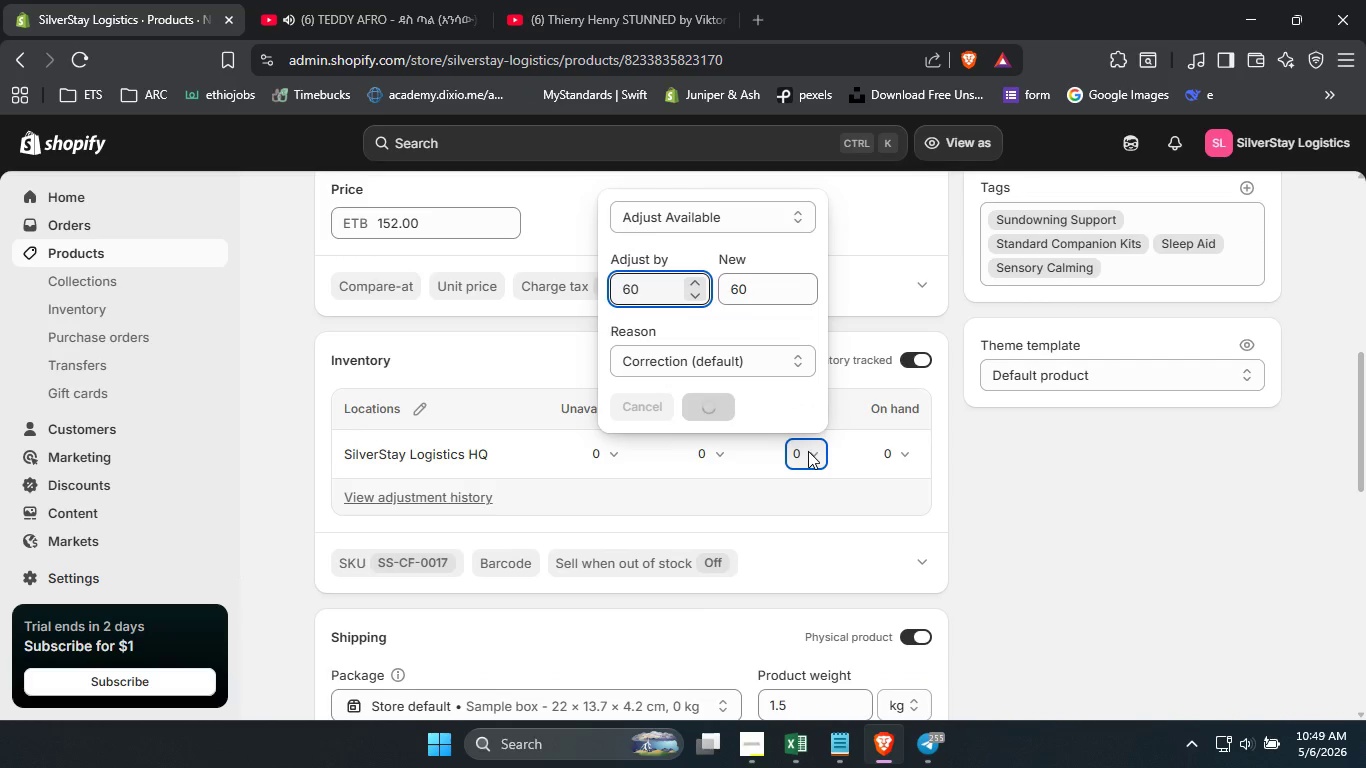 
key(Numpad0)
 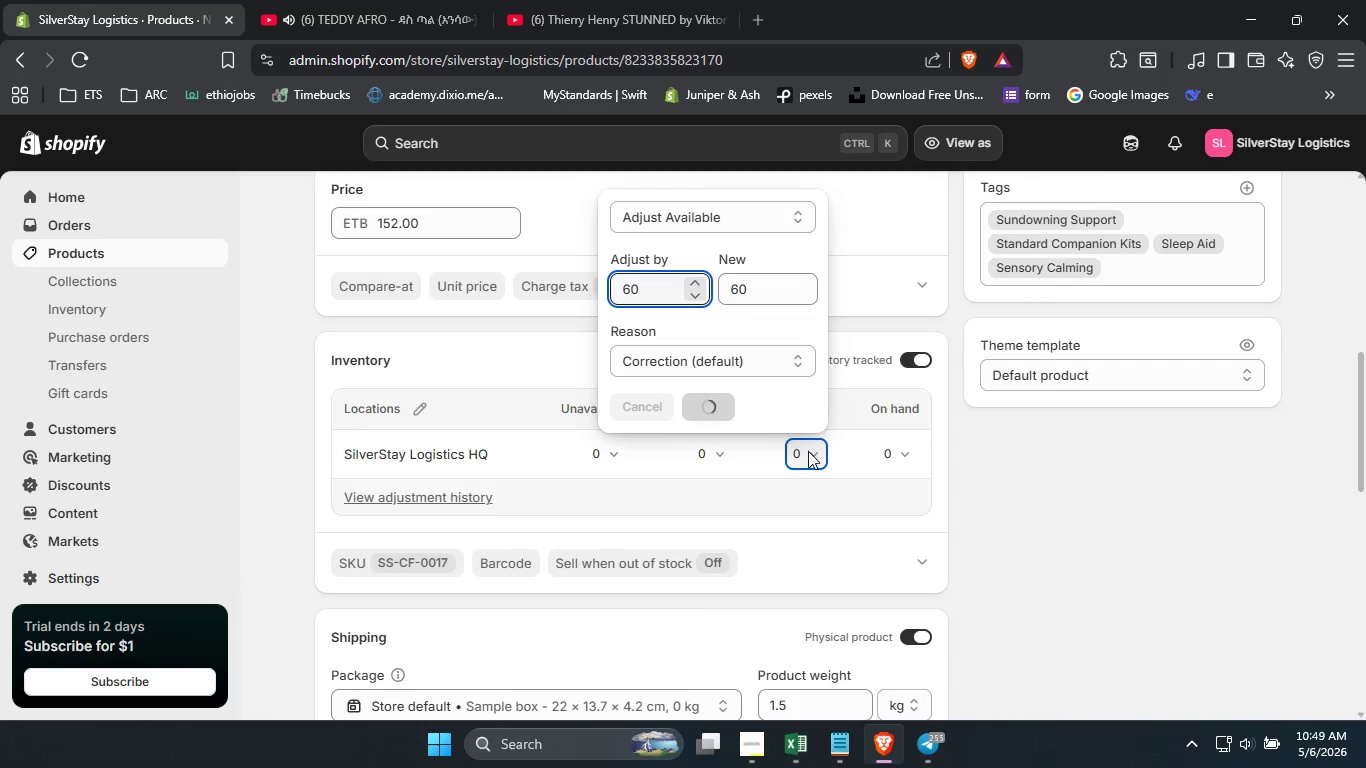 
key(Enter)
 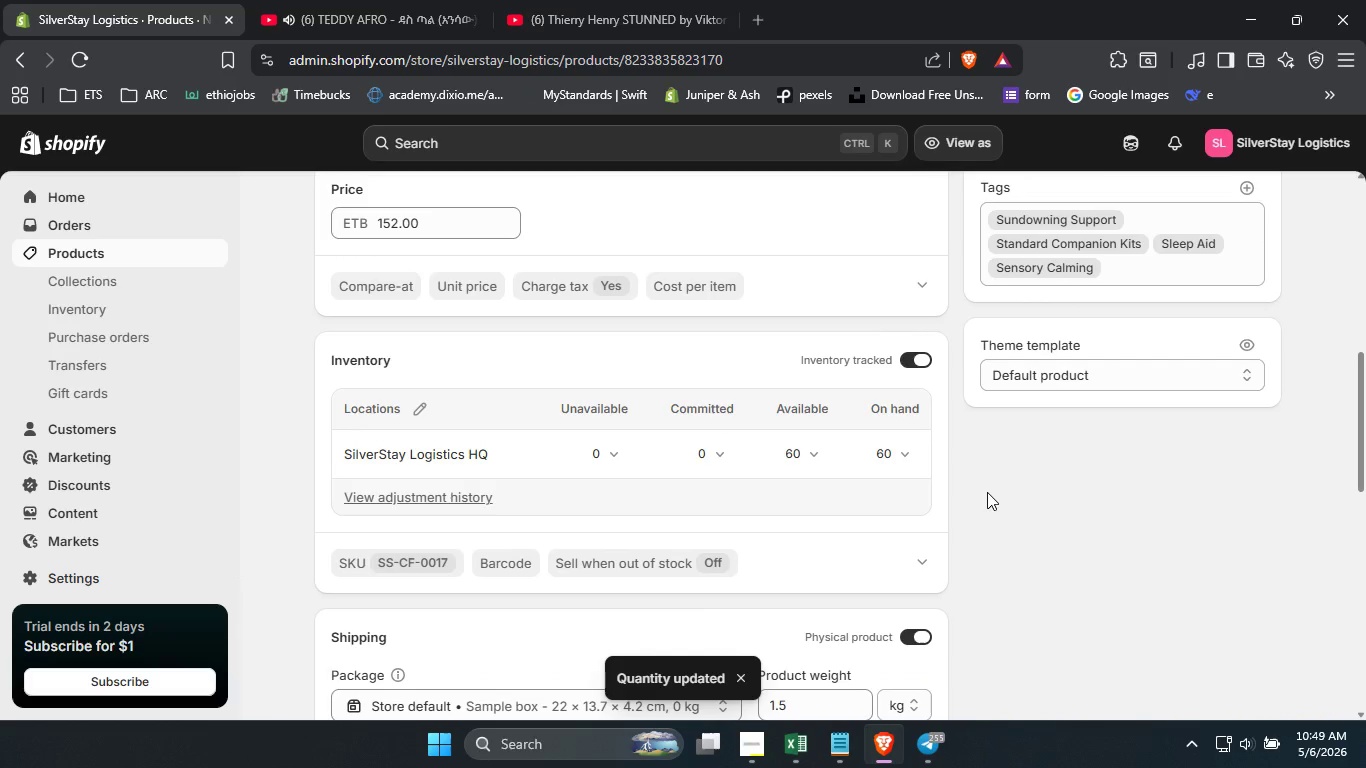 
left_click([987, 492])
 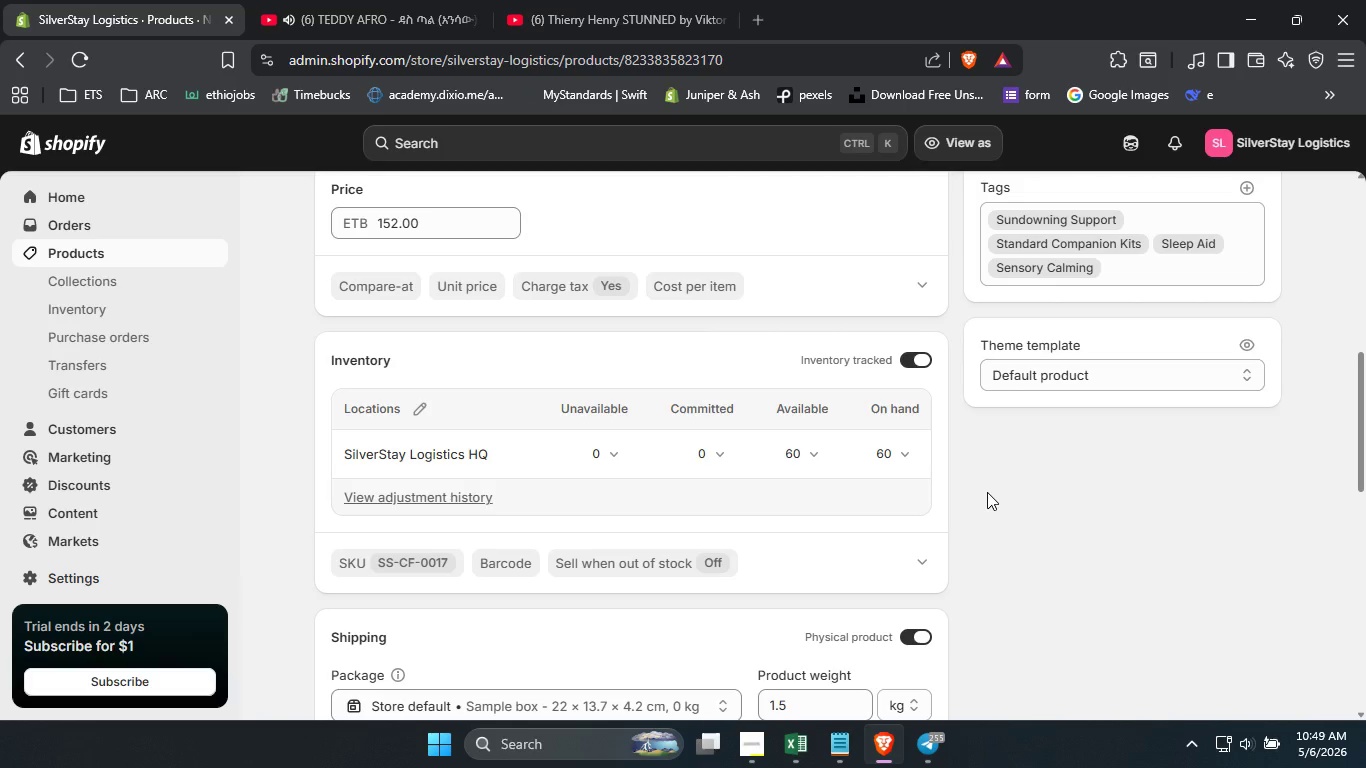 
scroll: coordinate [449, 299], scroll_direction: up, amount: 2.0
 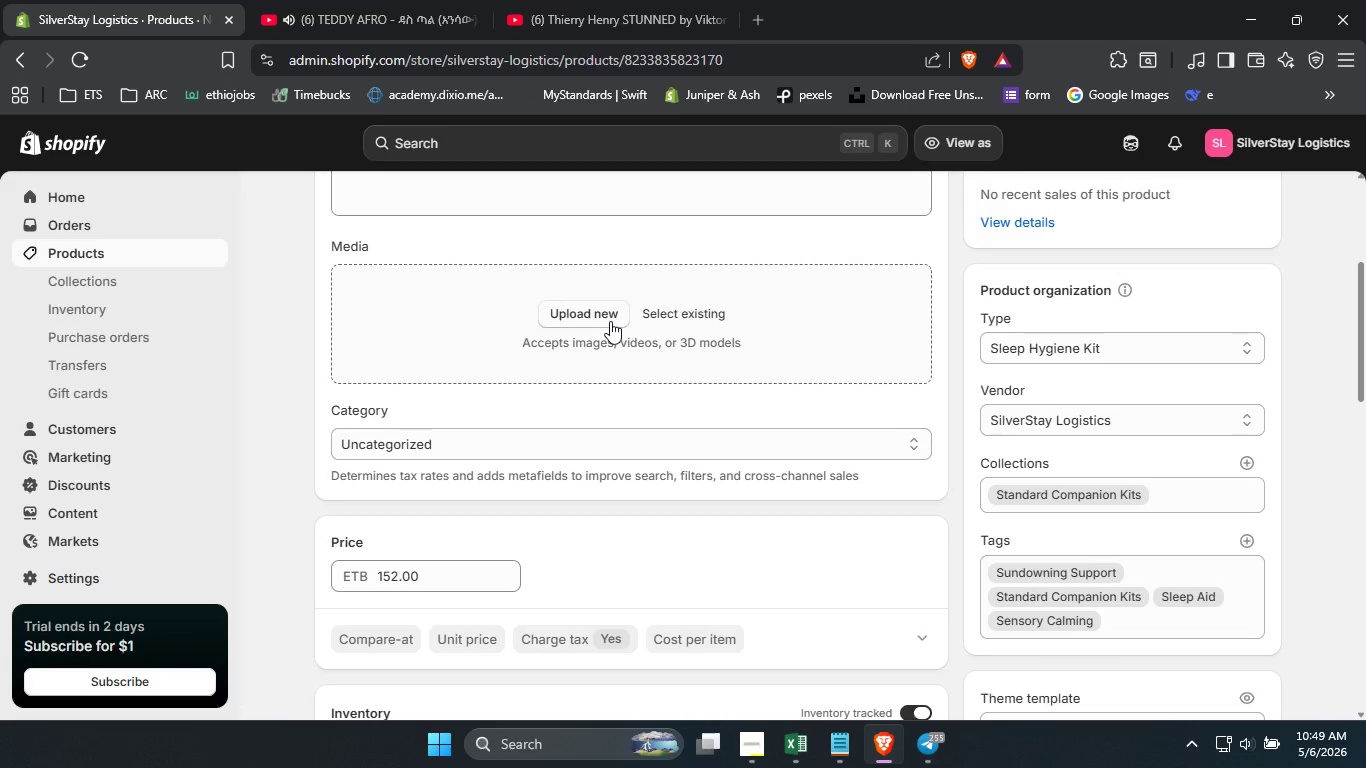 
left_click([610, 321])
 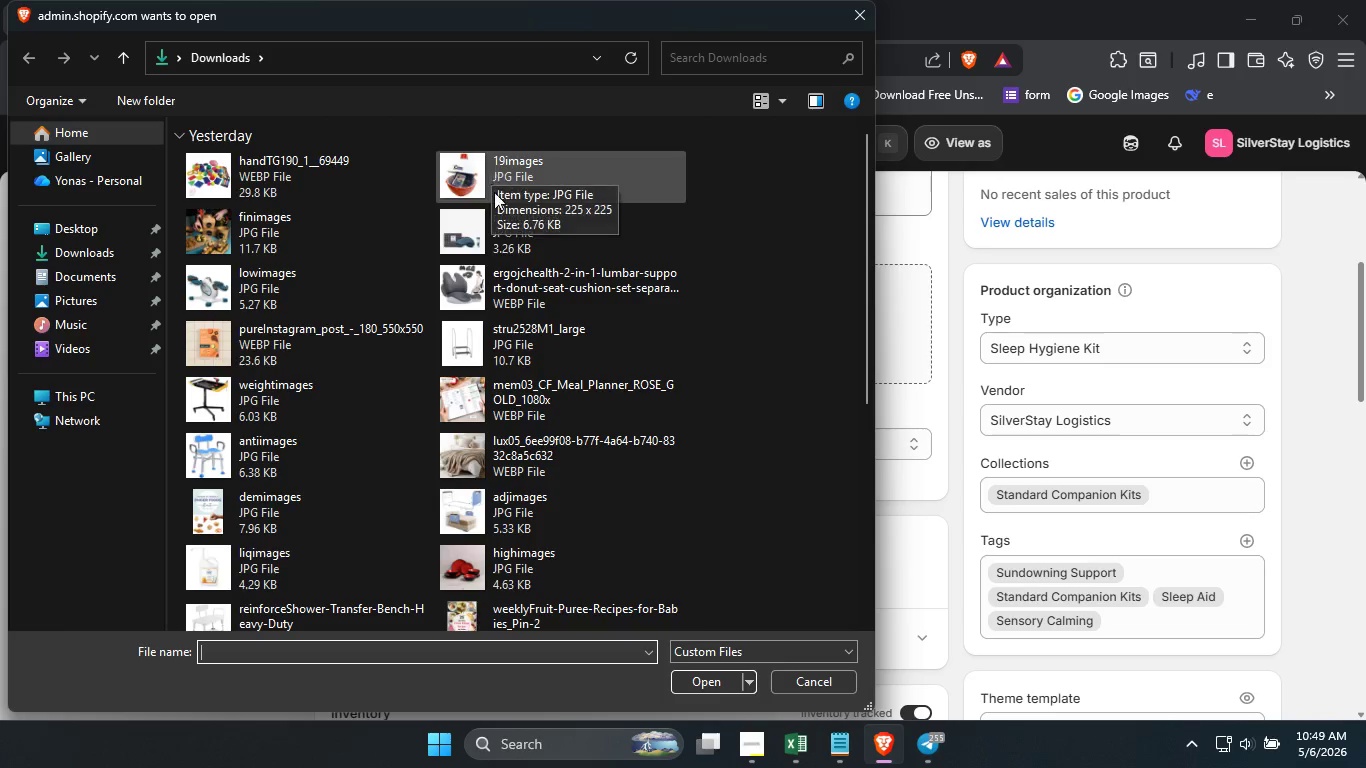 
wait(5.25)
 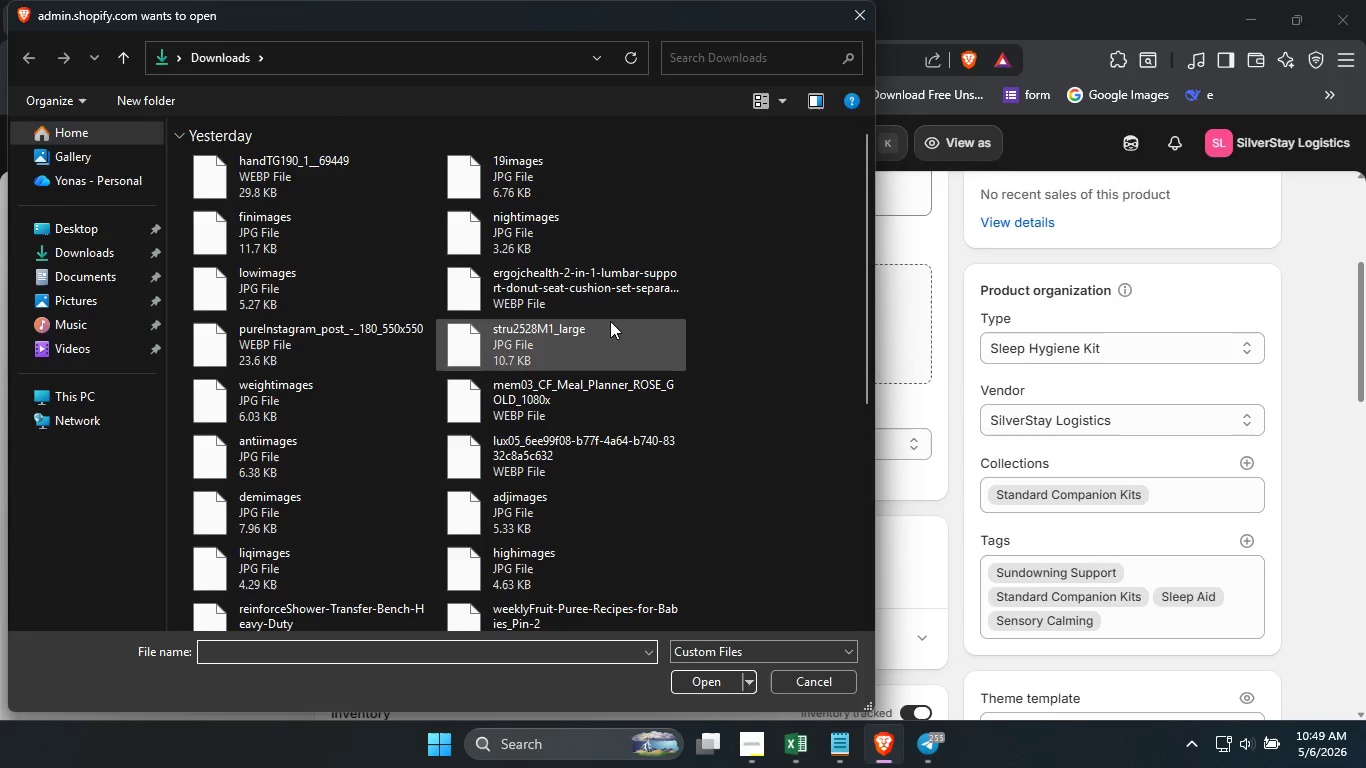 
left_click([500, 230])
 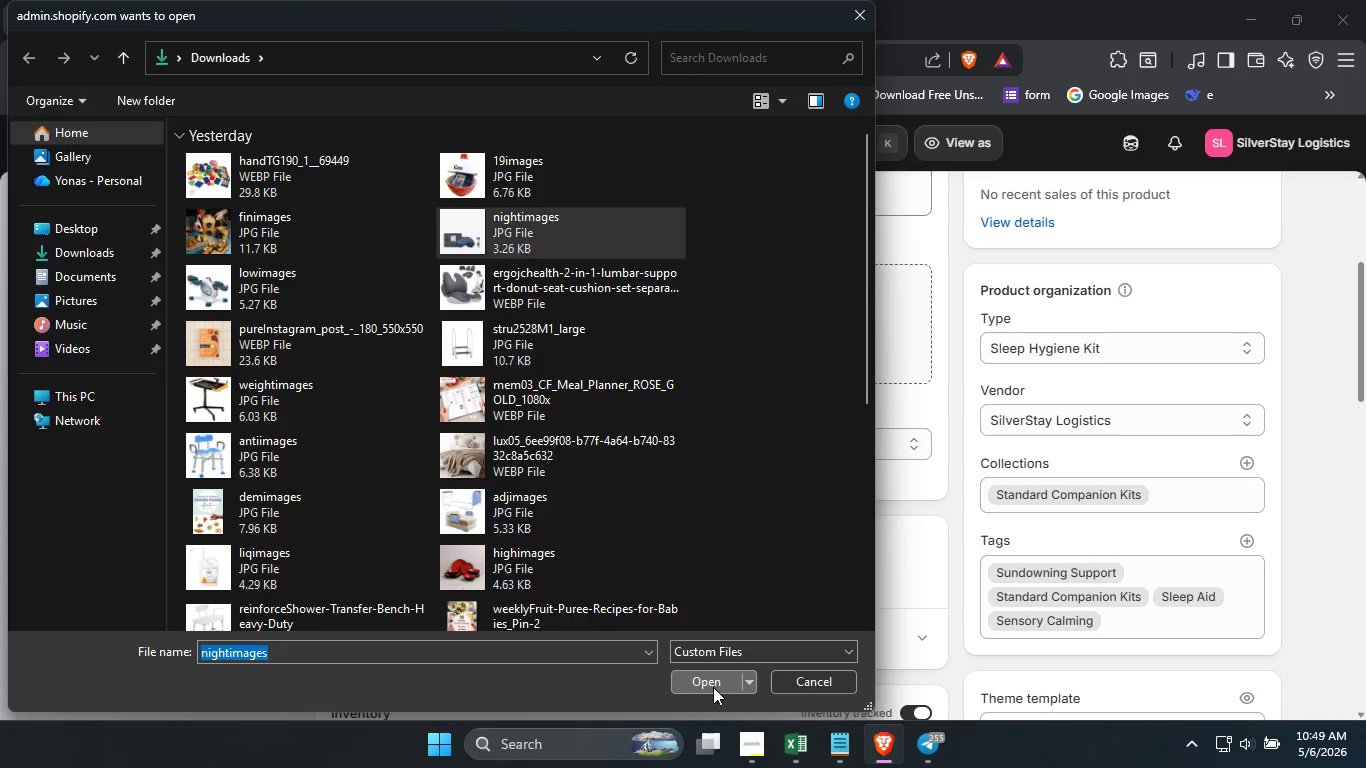 
left_click([713, 687])
 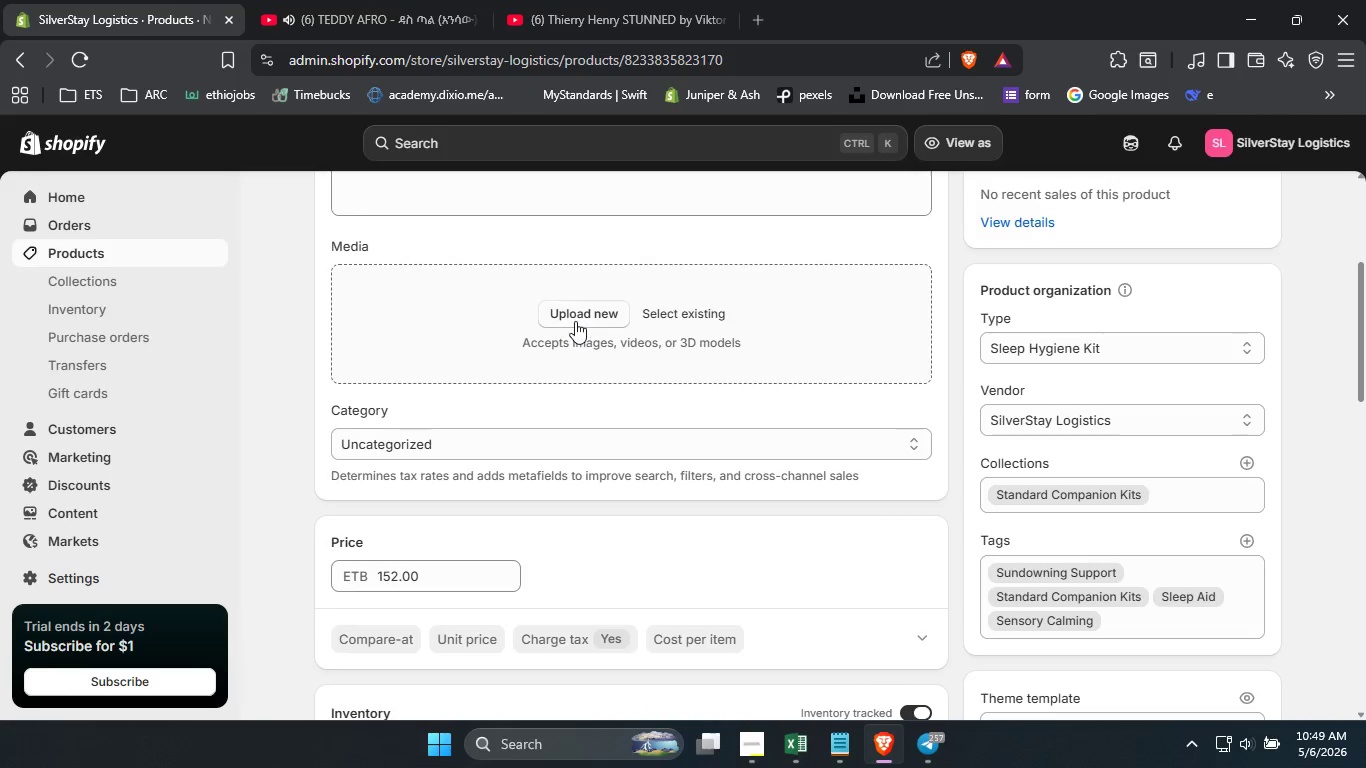 
left_click([574, 320])
 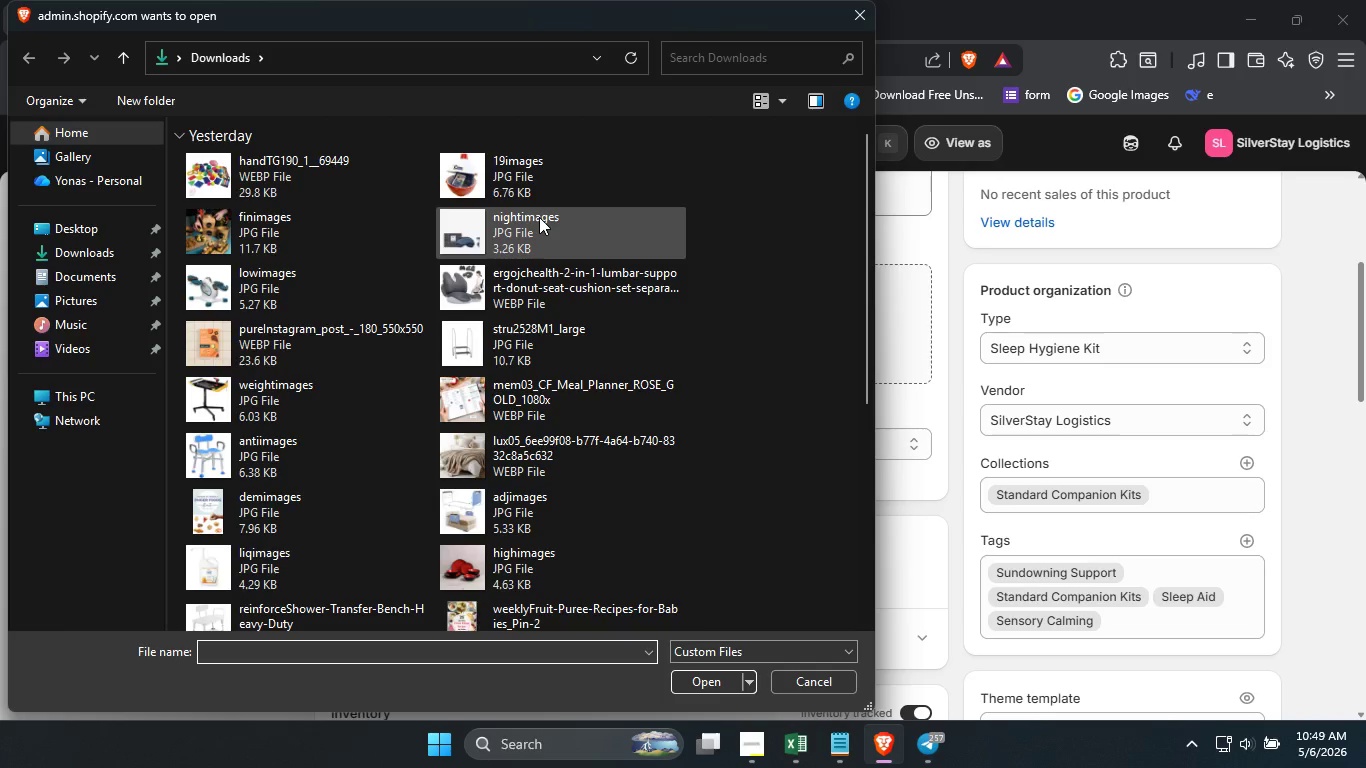 
left_click([539, 217])
 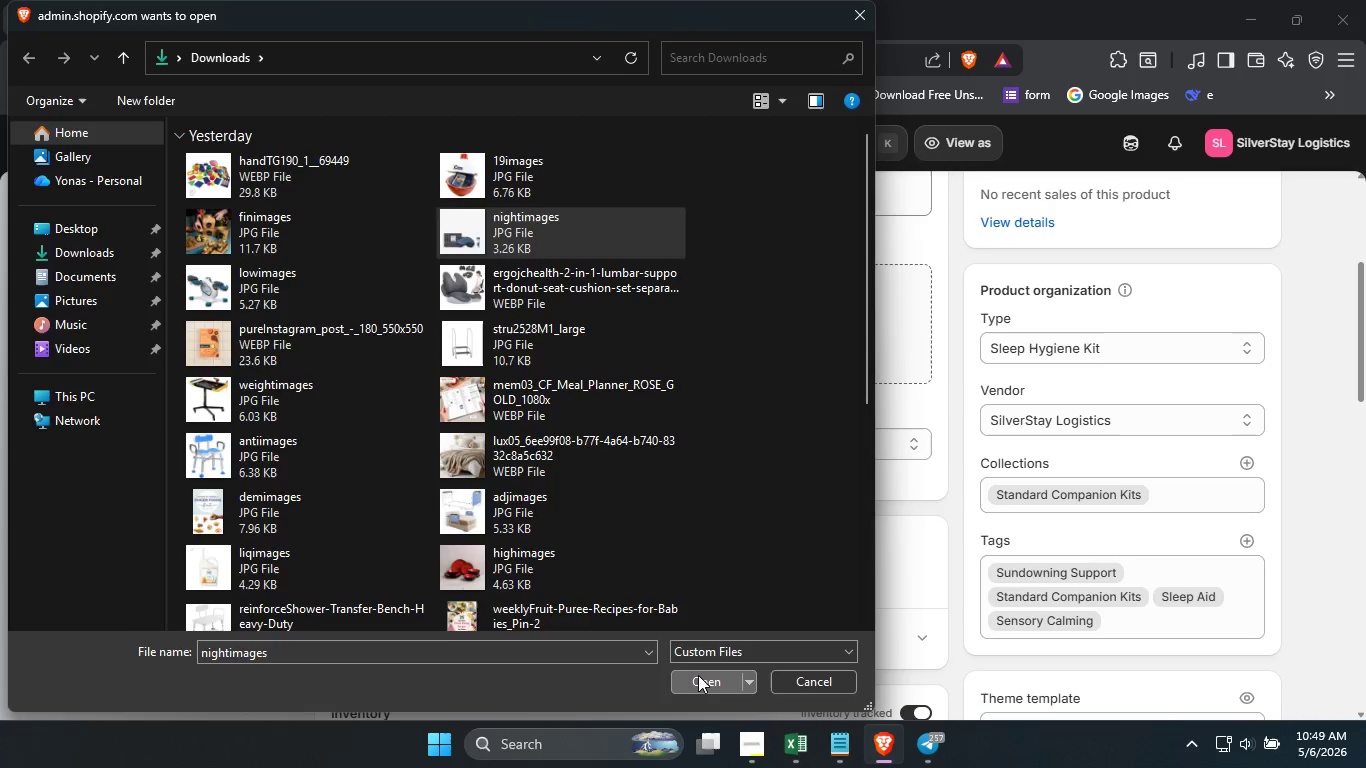 
left_click([698, 675])
 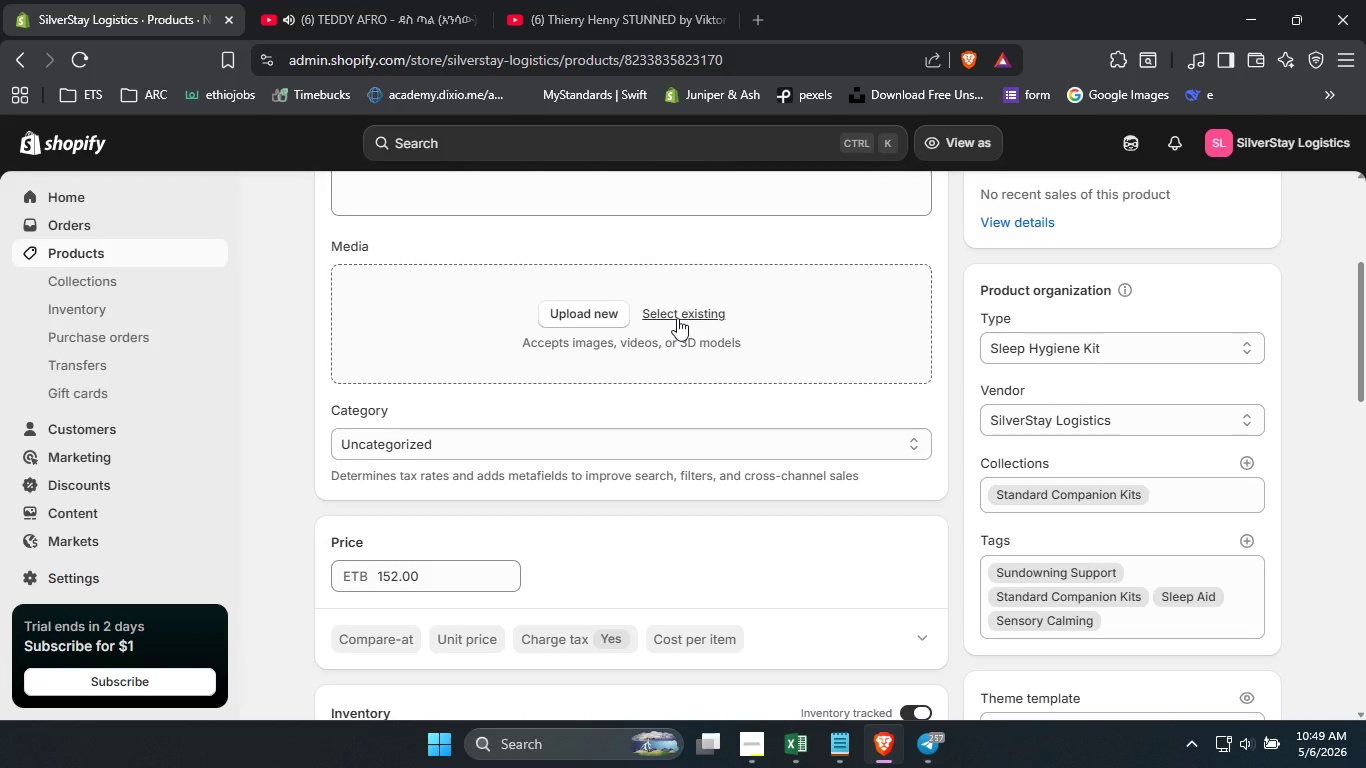 
left_click([677, 318])
 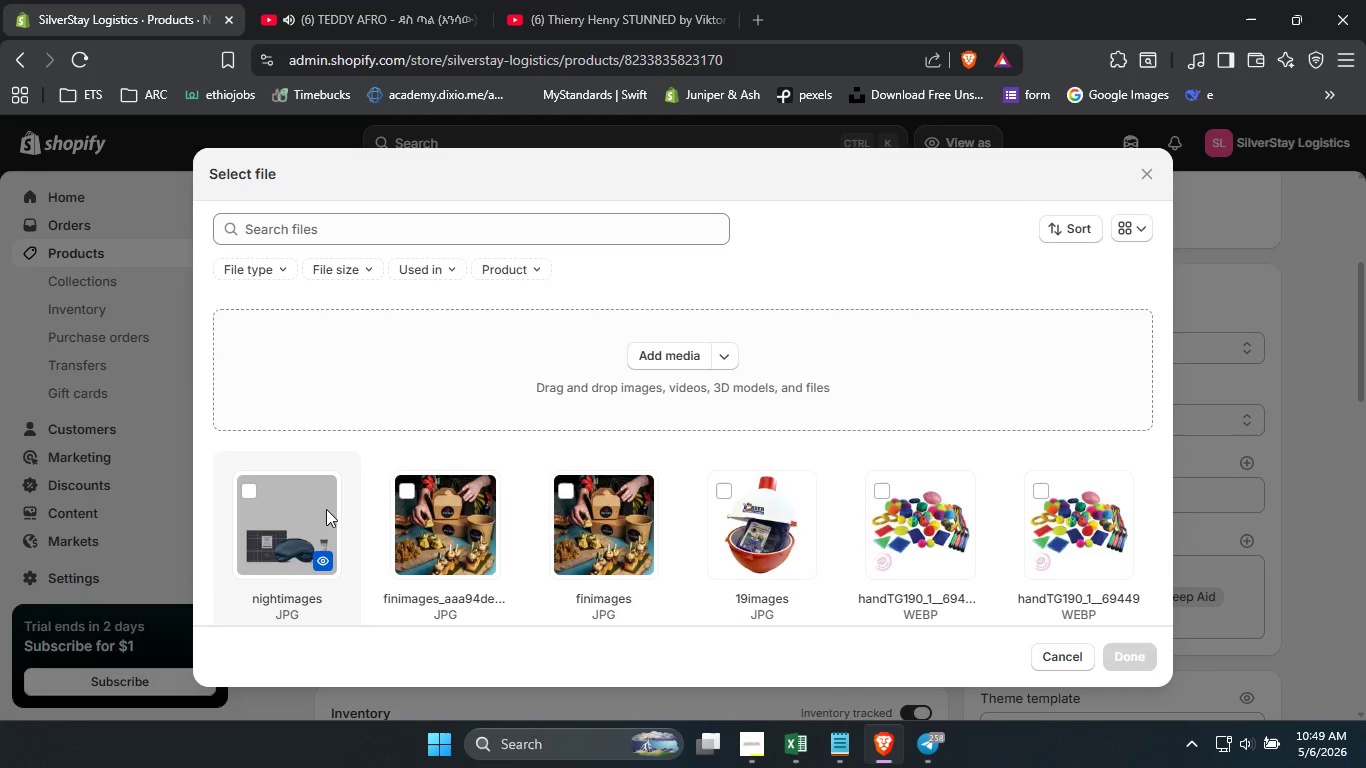 
left_click([326, 509])
 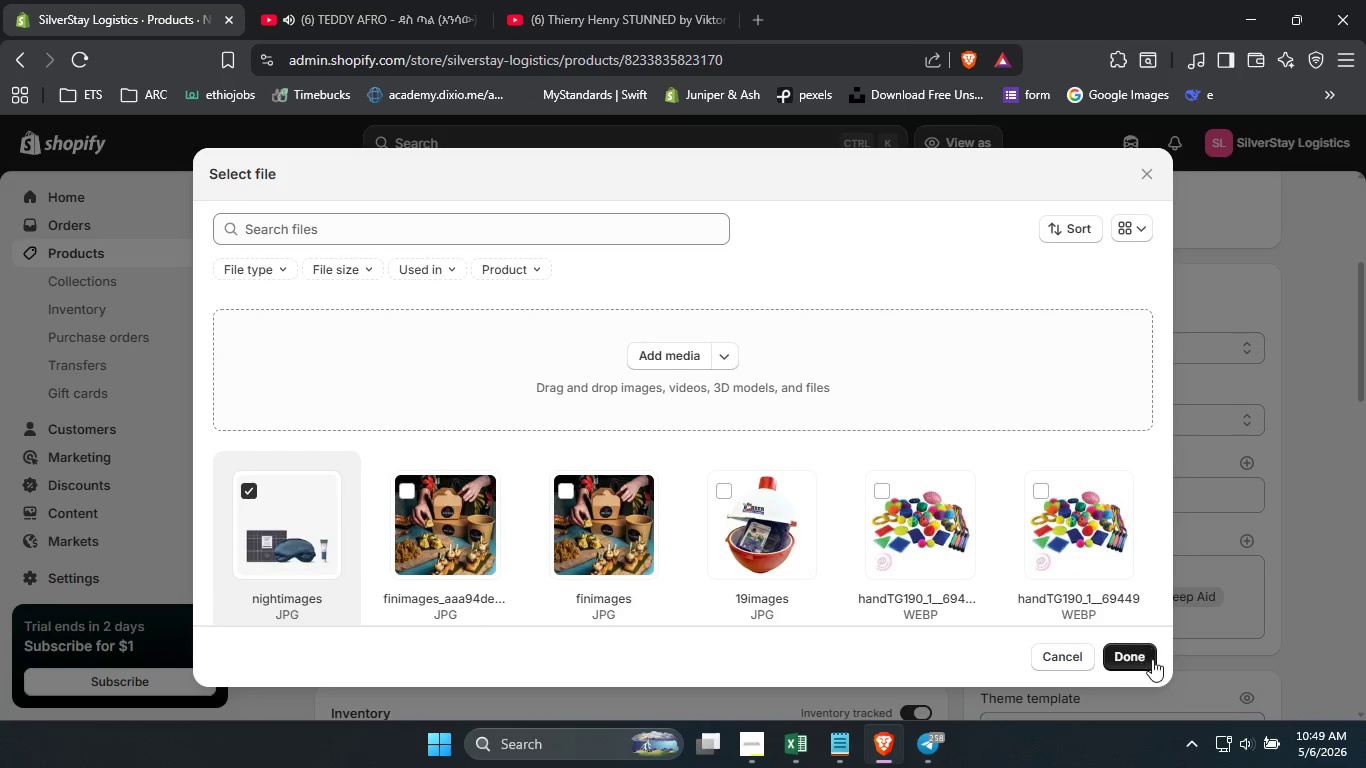 
left_click([1140, 658])
 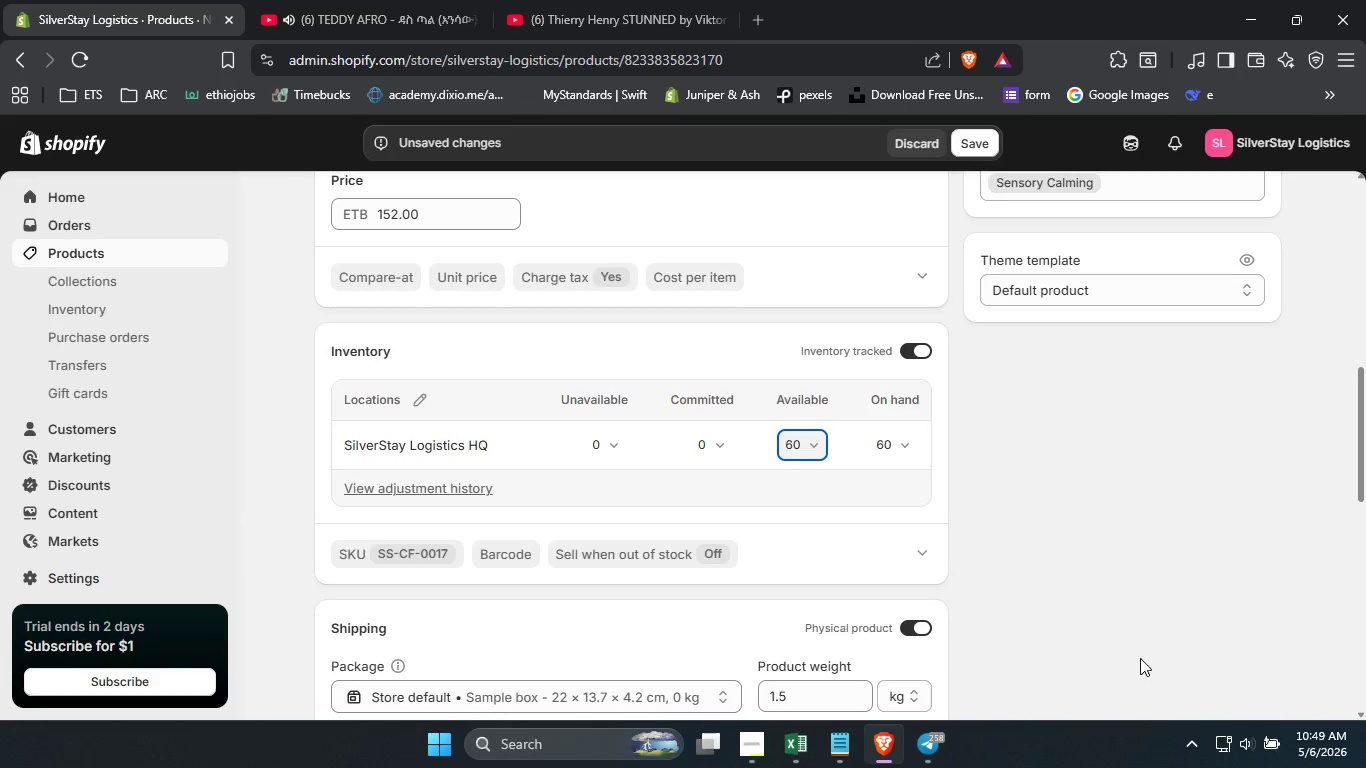 
scroll: coordinate [539, 355], scroll_direction: up, amount: 5.0
 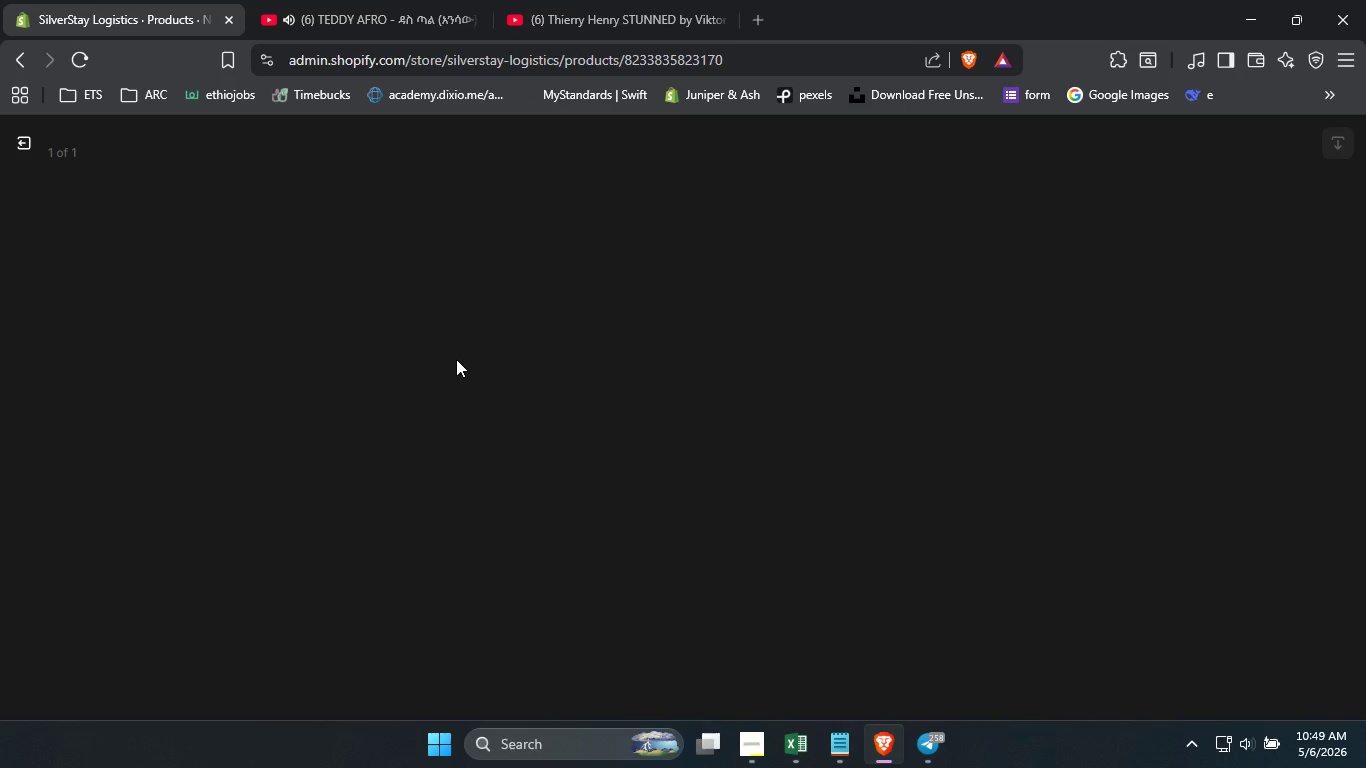 
left_click([456, 359])
 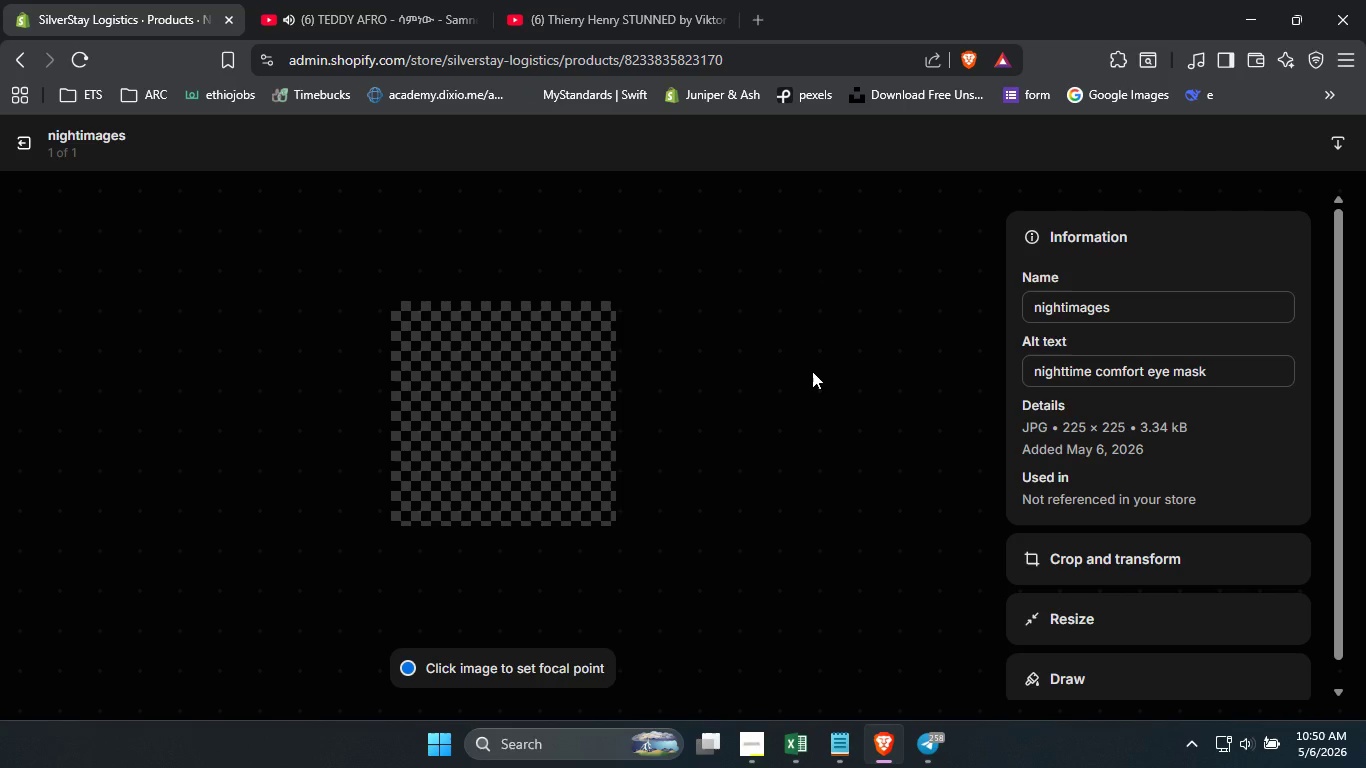 
wait(21.92)
 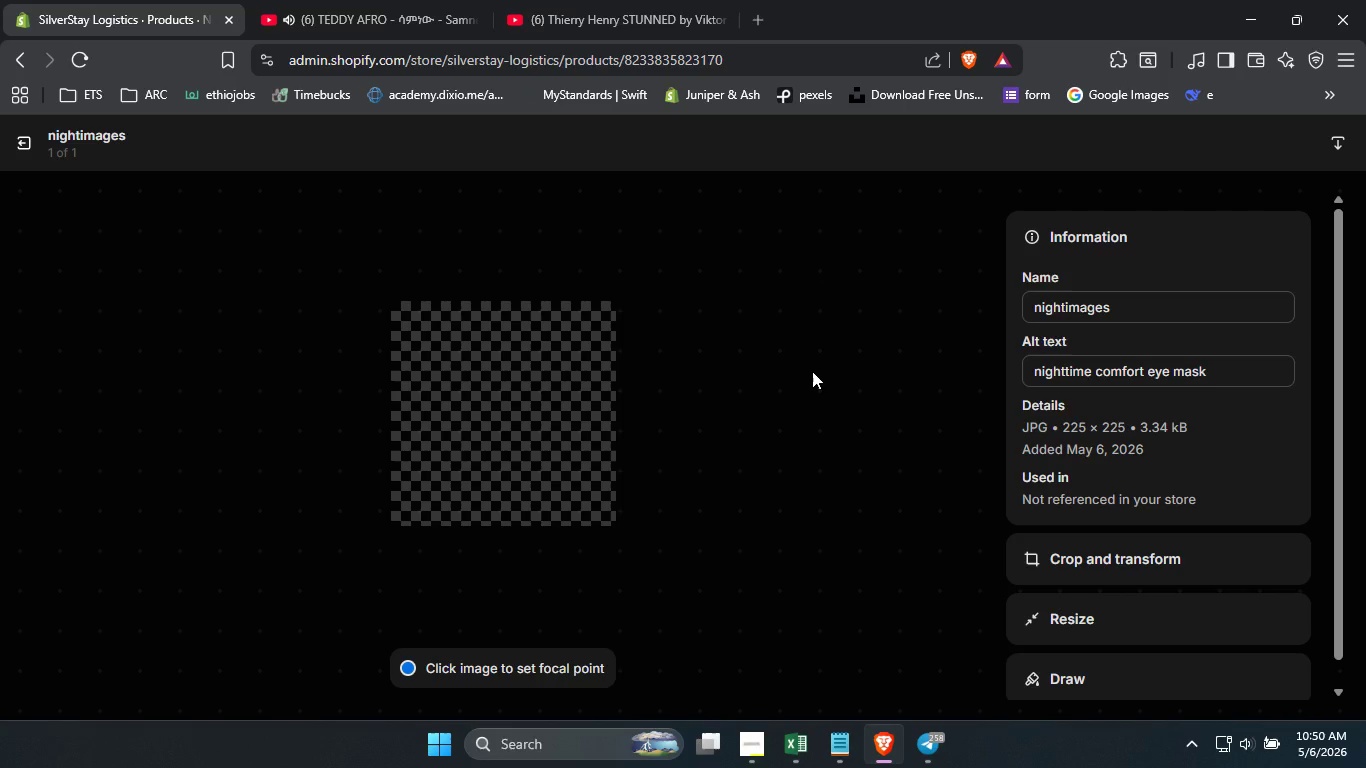 
left_click([31, 143])
 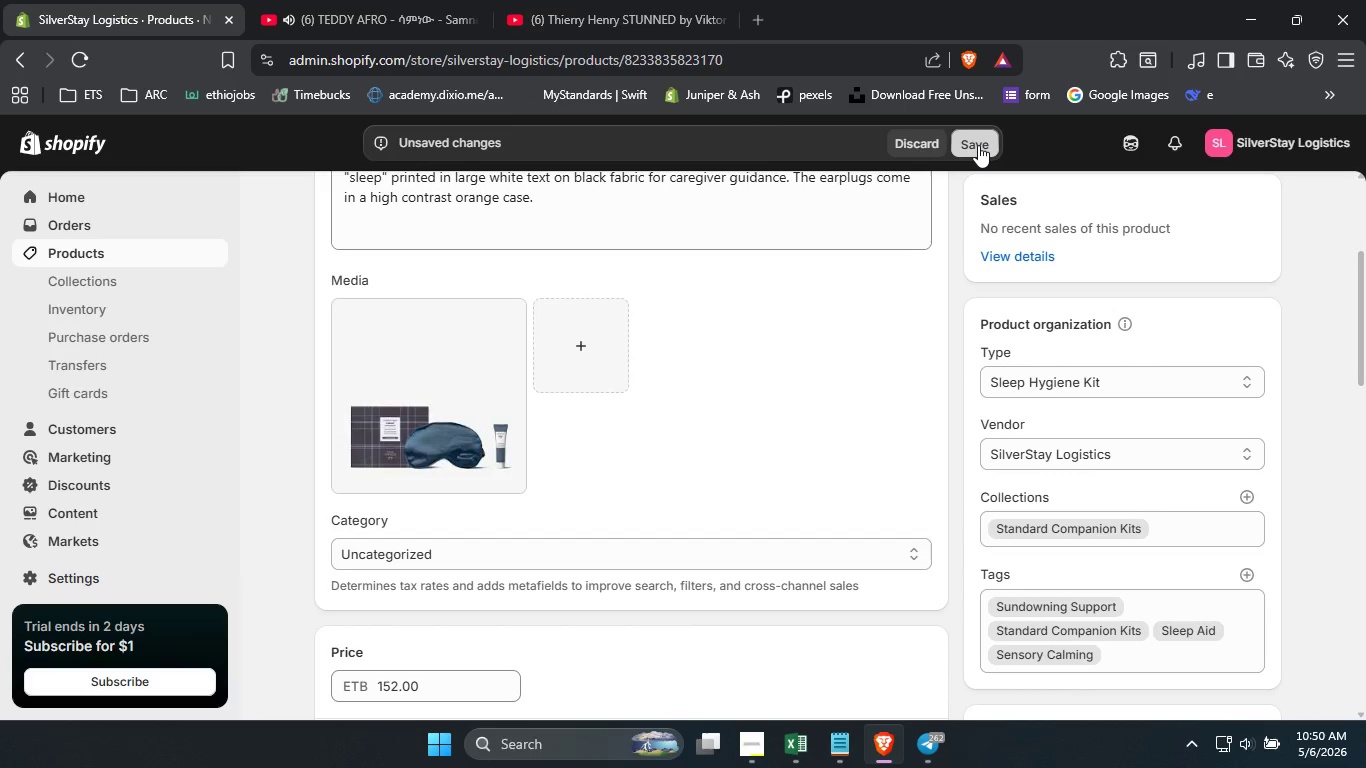 
left_click([978, 145])
 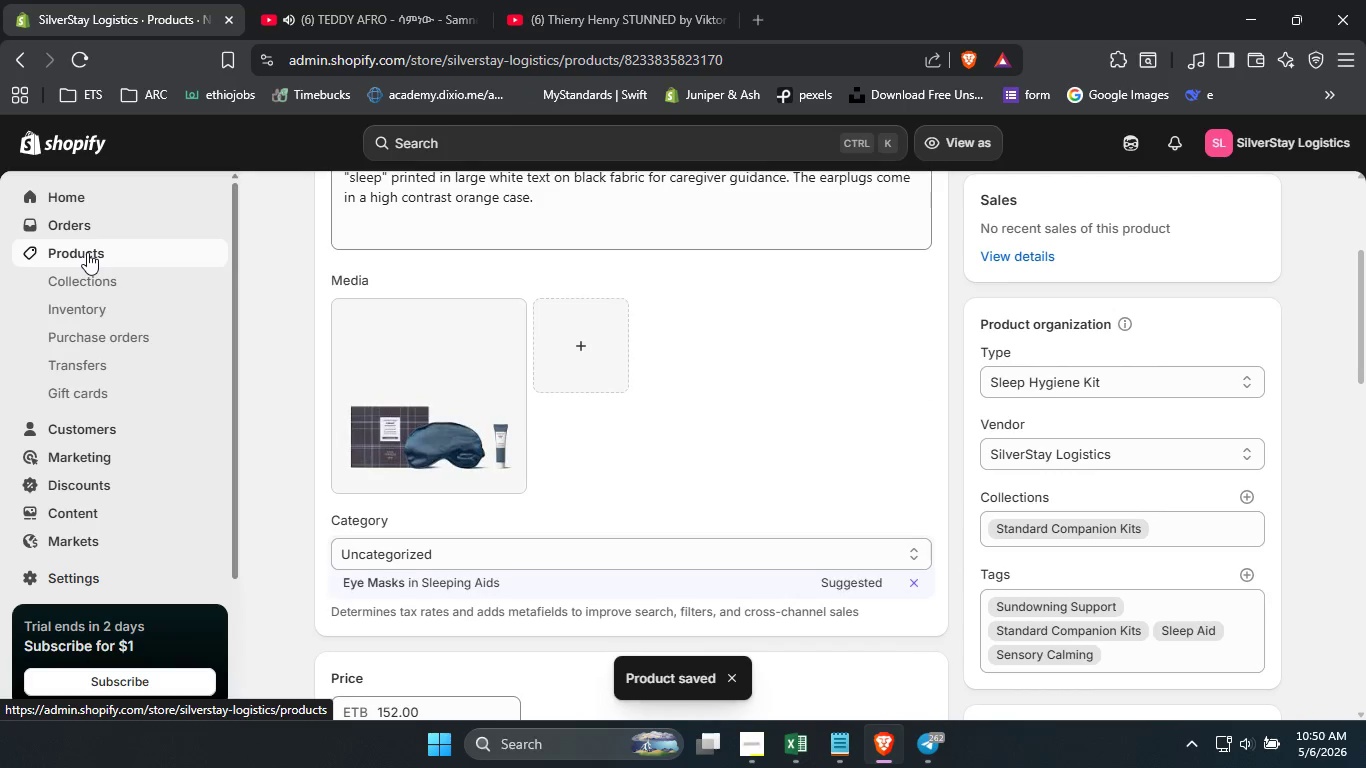 
wait(6.44)
 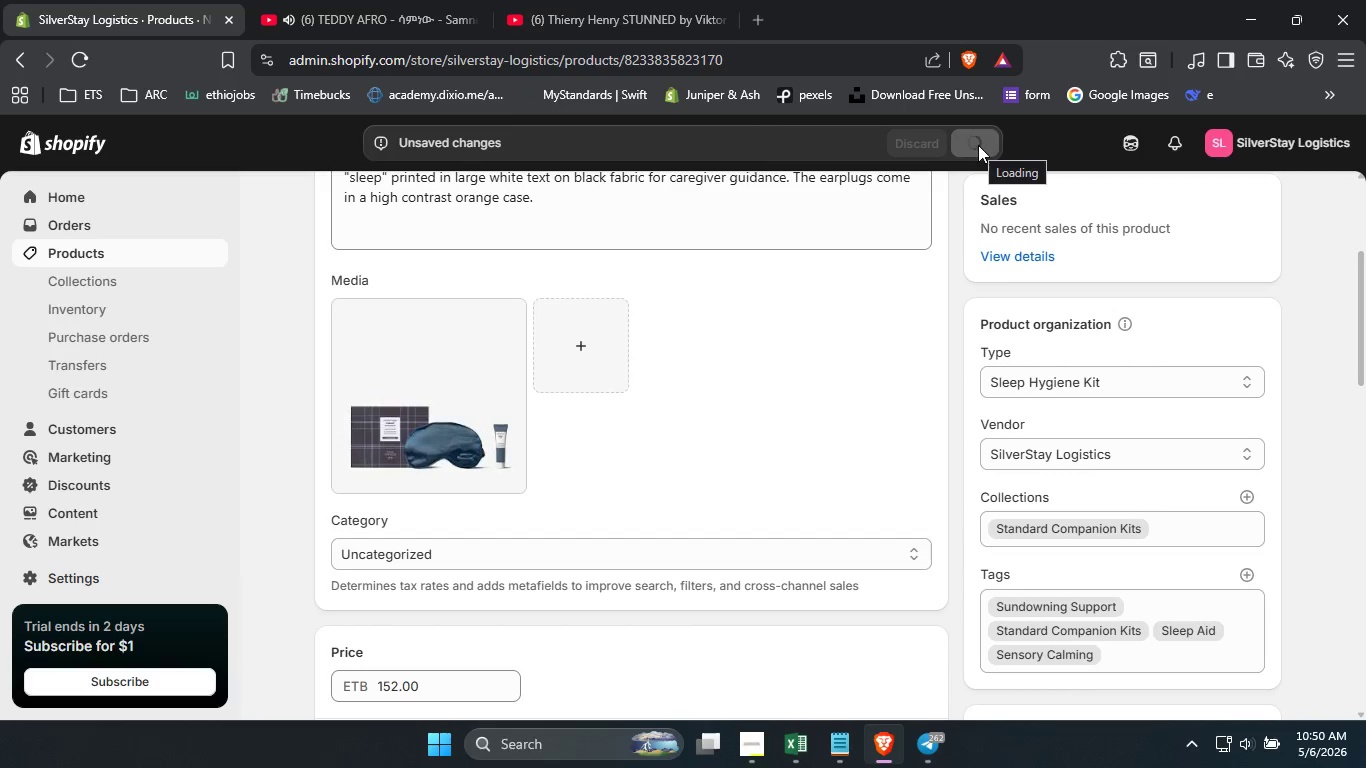 
left_click([87, 252])
 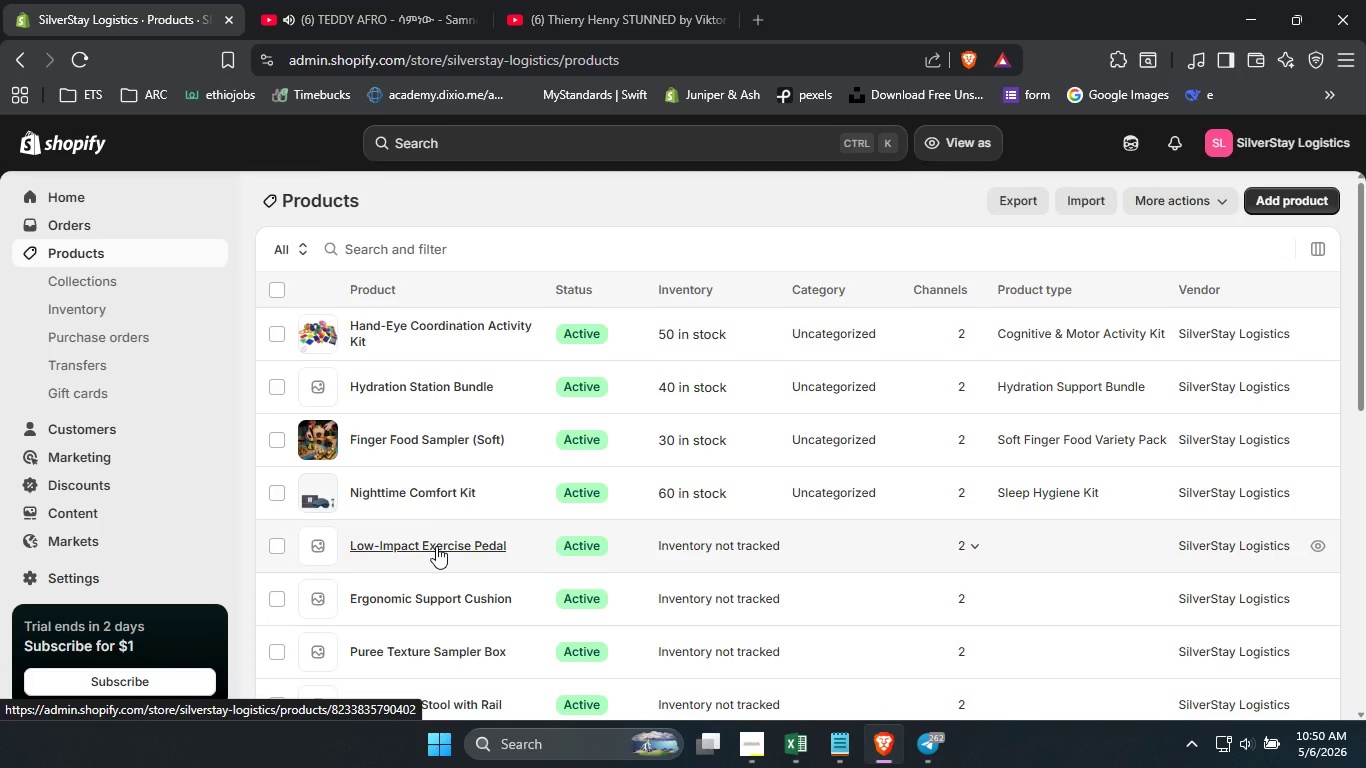 
left_click([436, 546])
 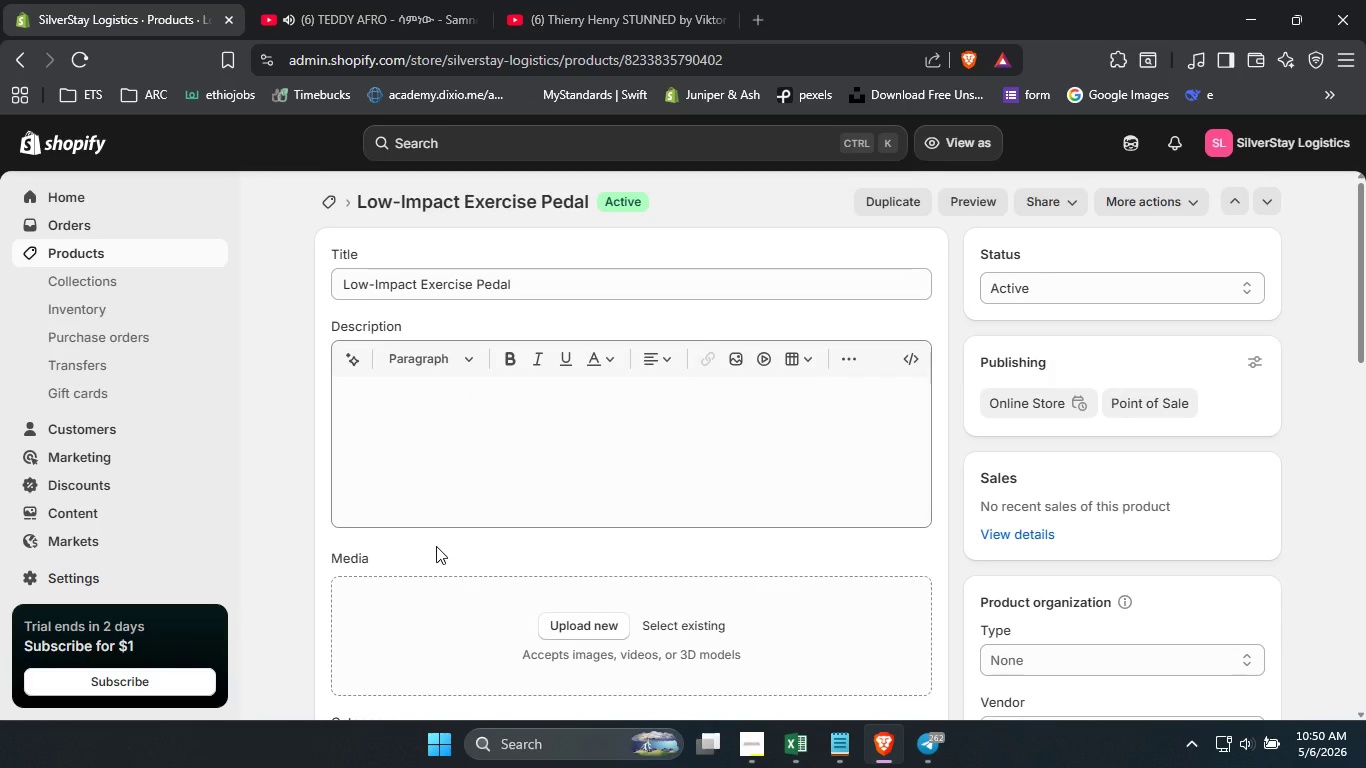 
wait(5.77)
 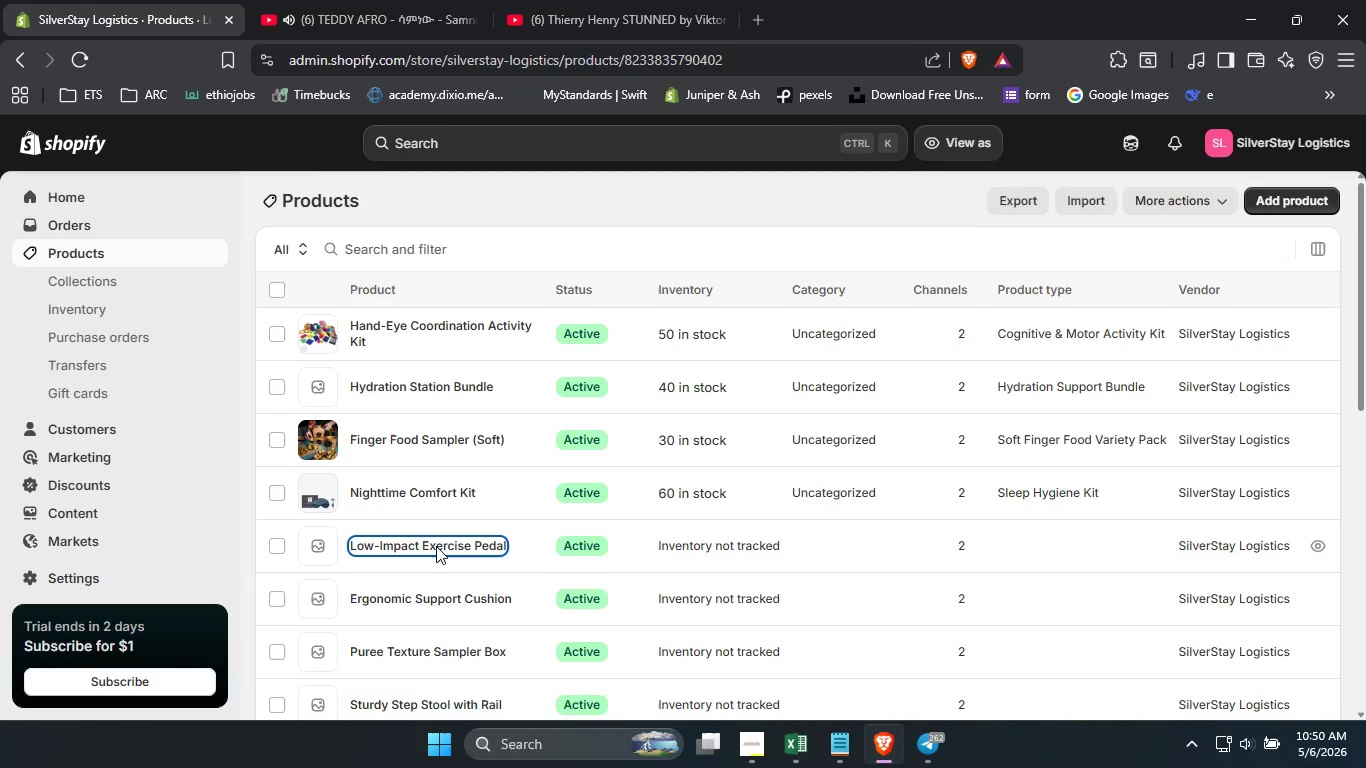 
key(PlayPause)
 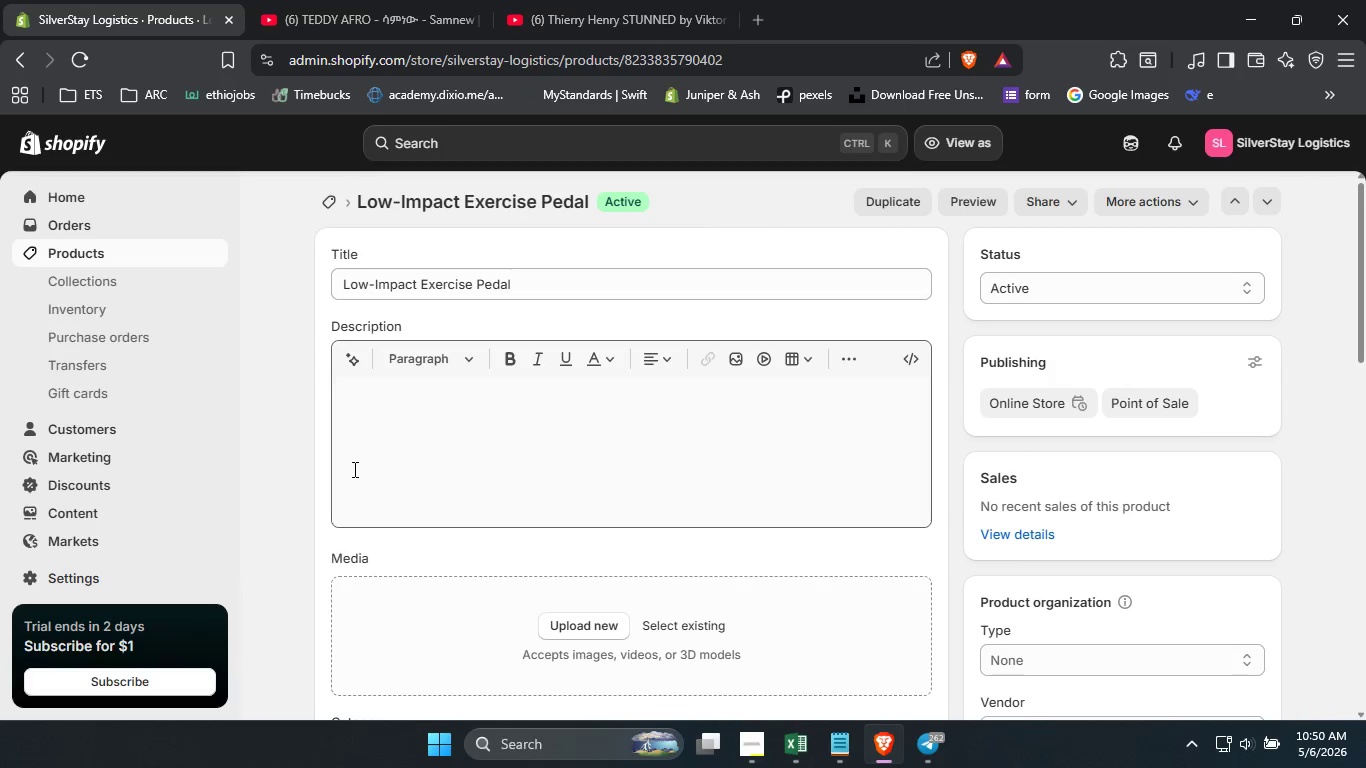 
left_click([367, 456])
 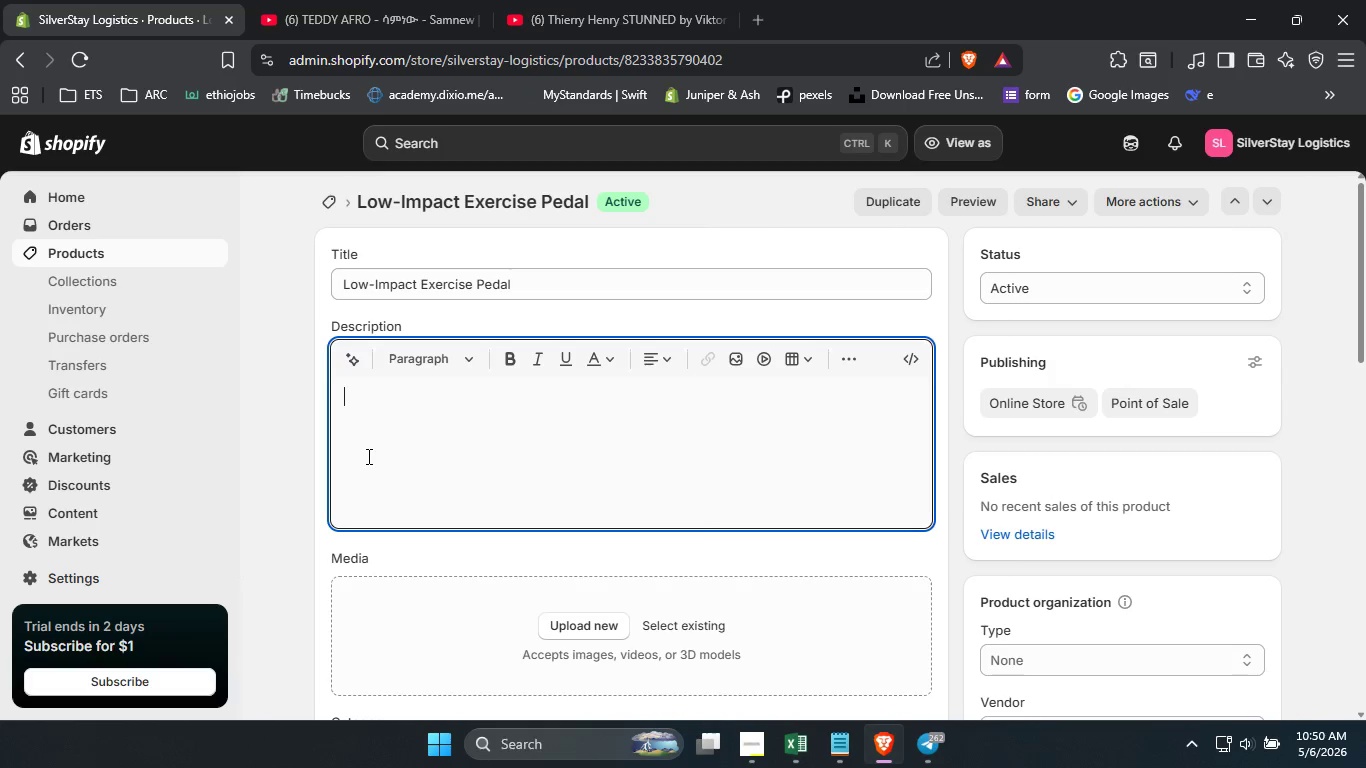 
wait(5.44)
 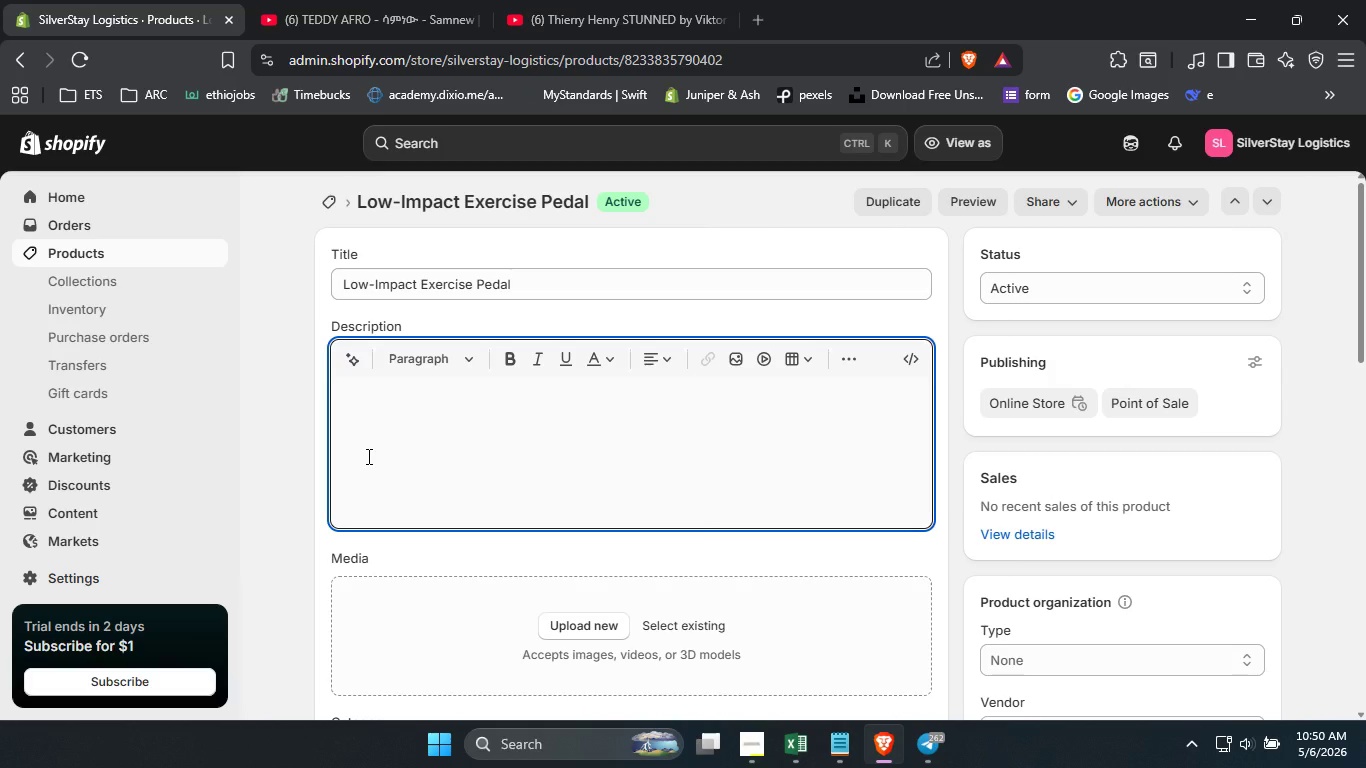 
type(This under desk experiance pedal )
 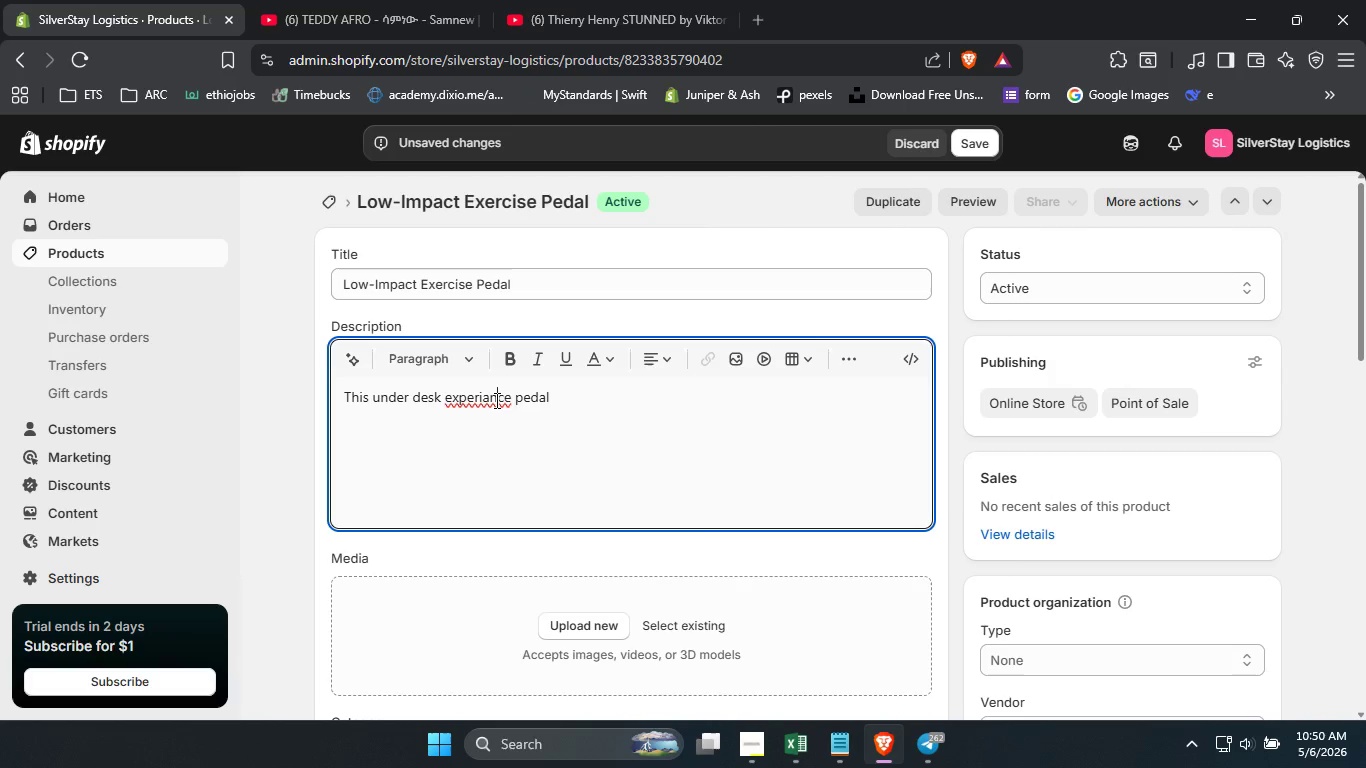 
left_click([495, 400])
 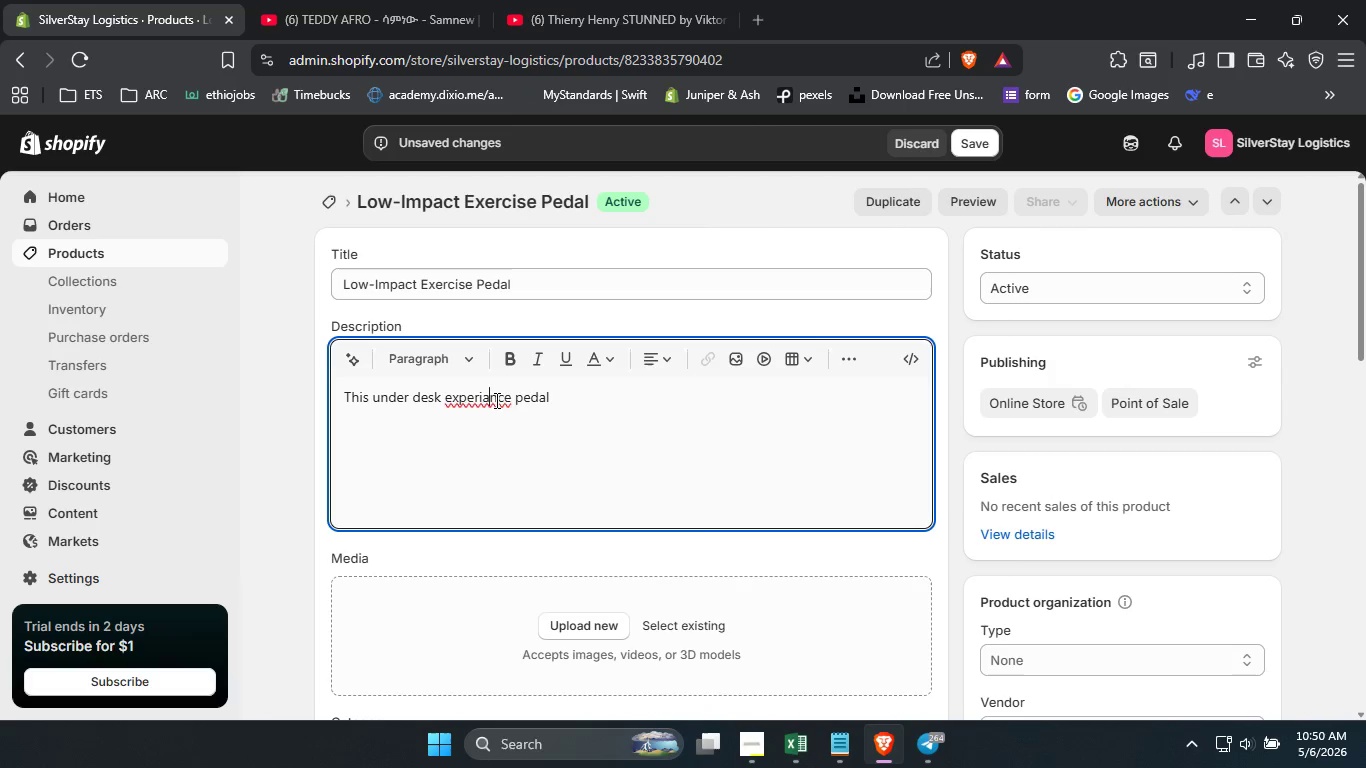 
key(ArrowLeft)
 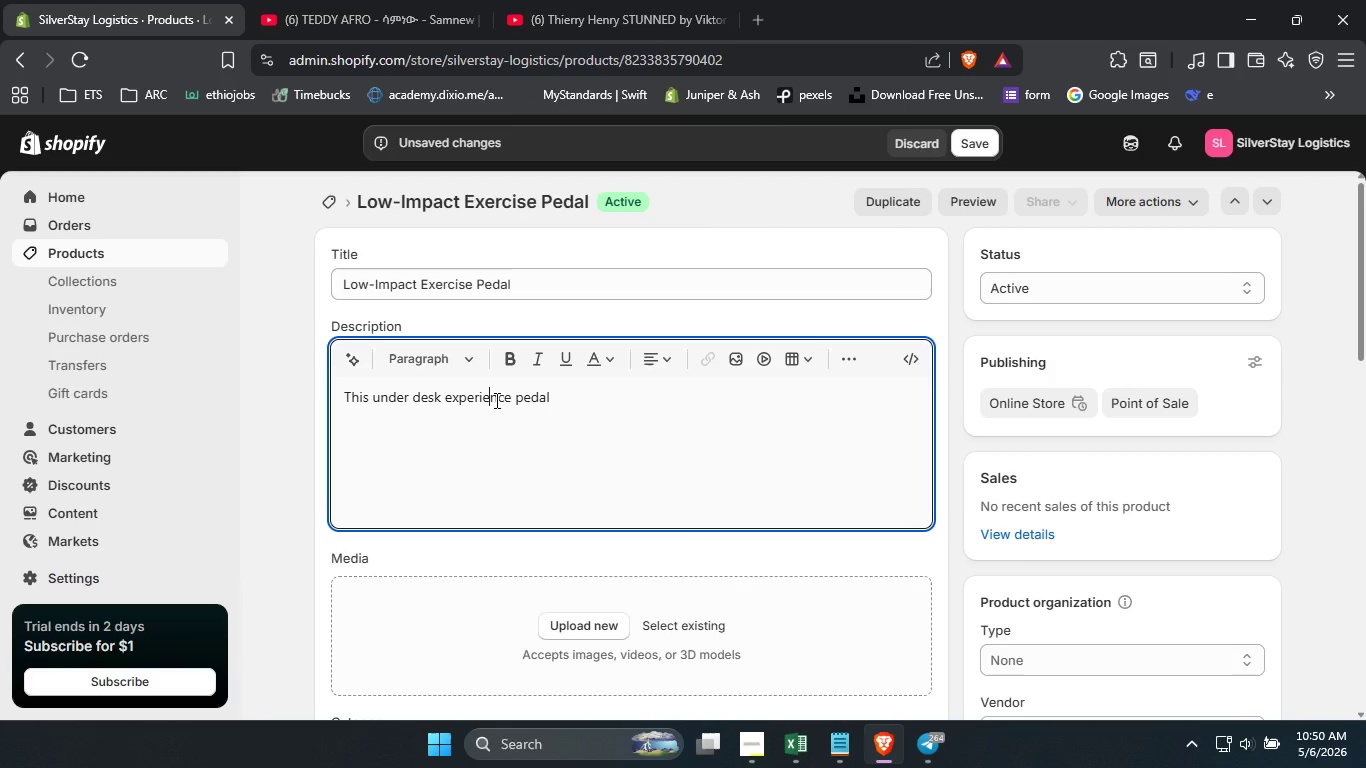 
key(Backspace)
 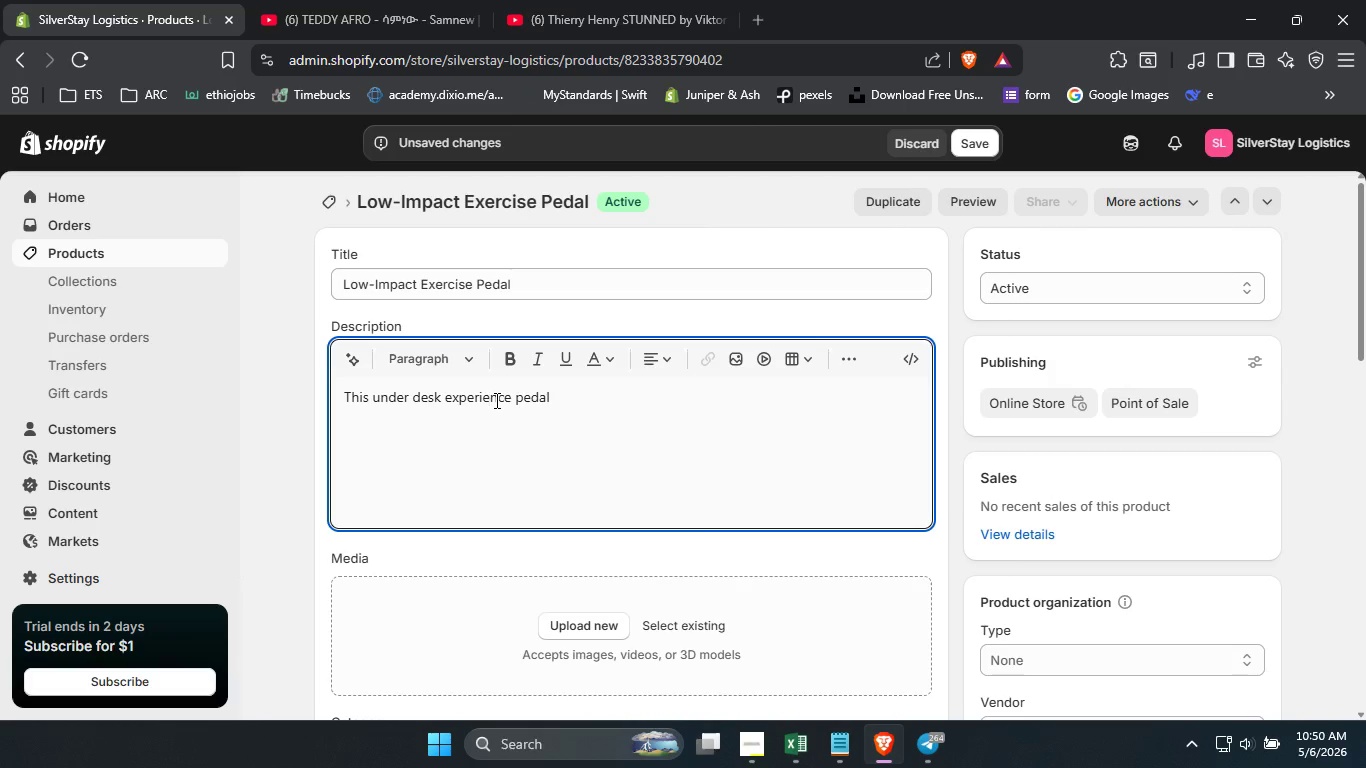 
key(E)
 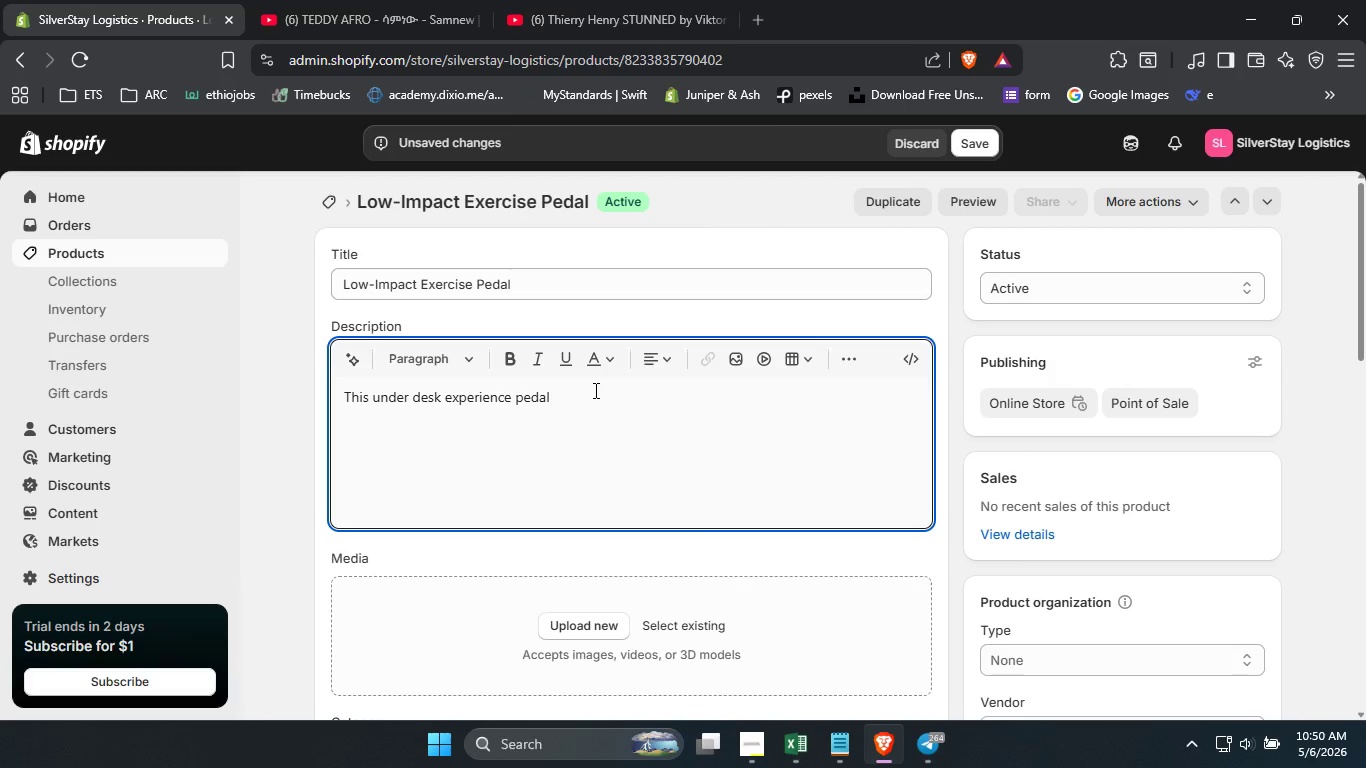 
type(allows seated seno)
key(Backspace)
type(iors to impri)
key(Backspace)
type(oves )
key(Backspace)
key(Backspace)
type( circulation and maintain leg strength without standing )
key(Backspace)
type(. The magnetic resistanv=ce)
key(Backspace)
key(Backspace)
key(Backspace)
key(Backspace)
type(ce provides 8 adjustable levels, from very light to moderate.)
 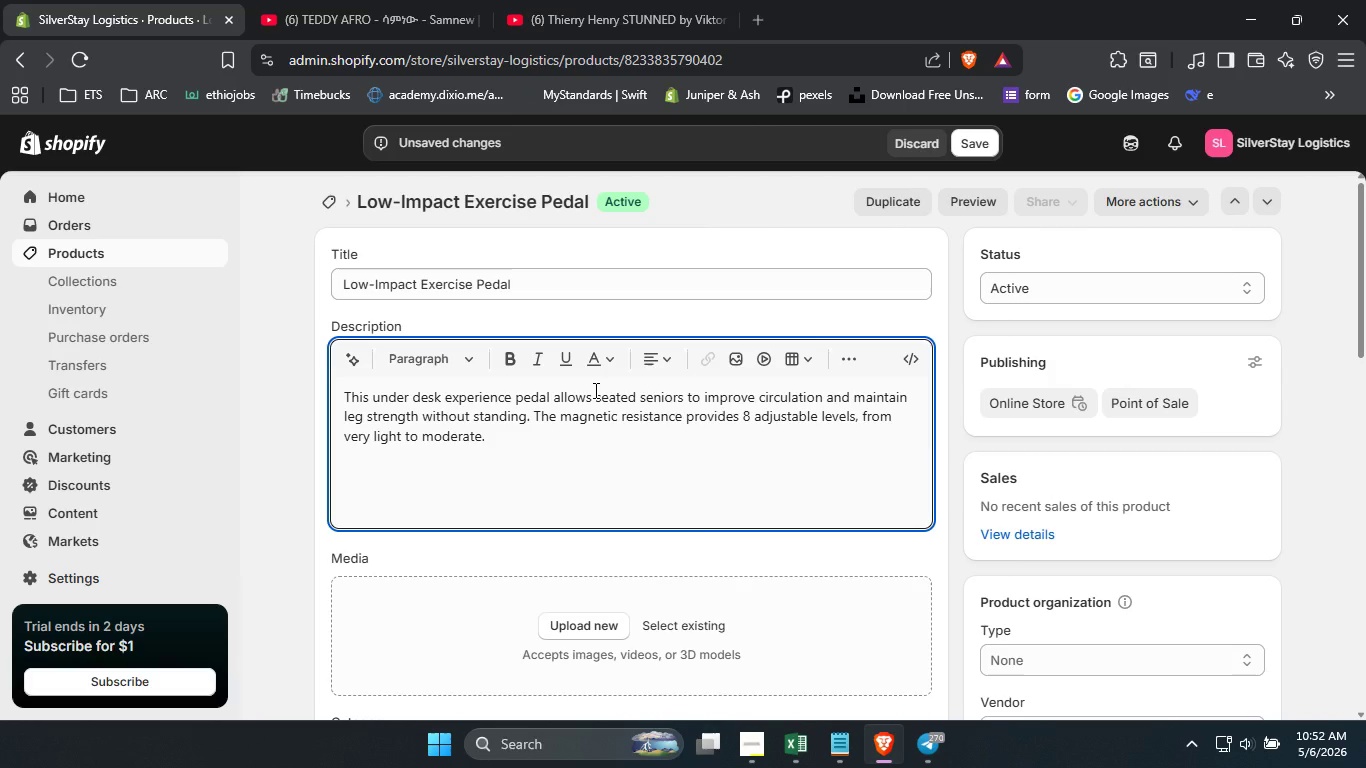 
 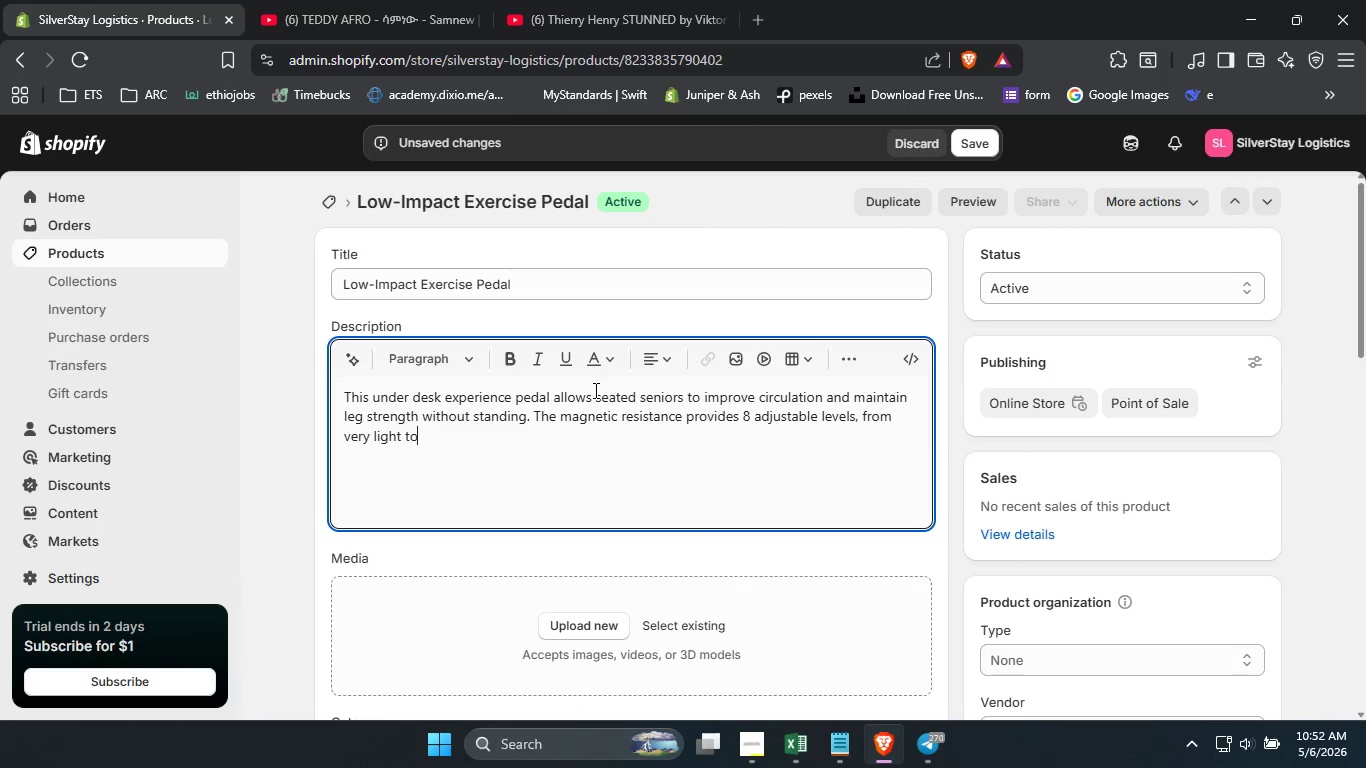 
key(Enter)
 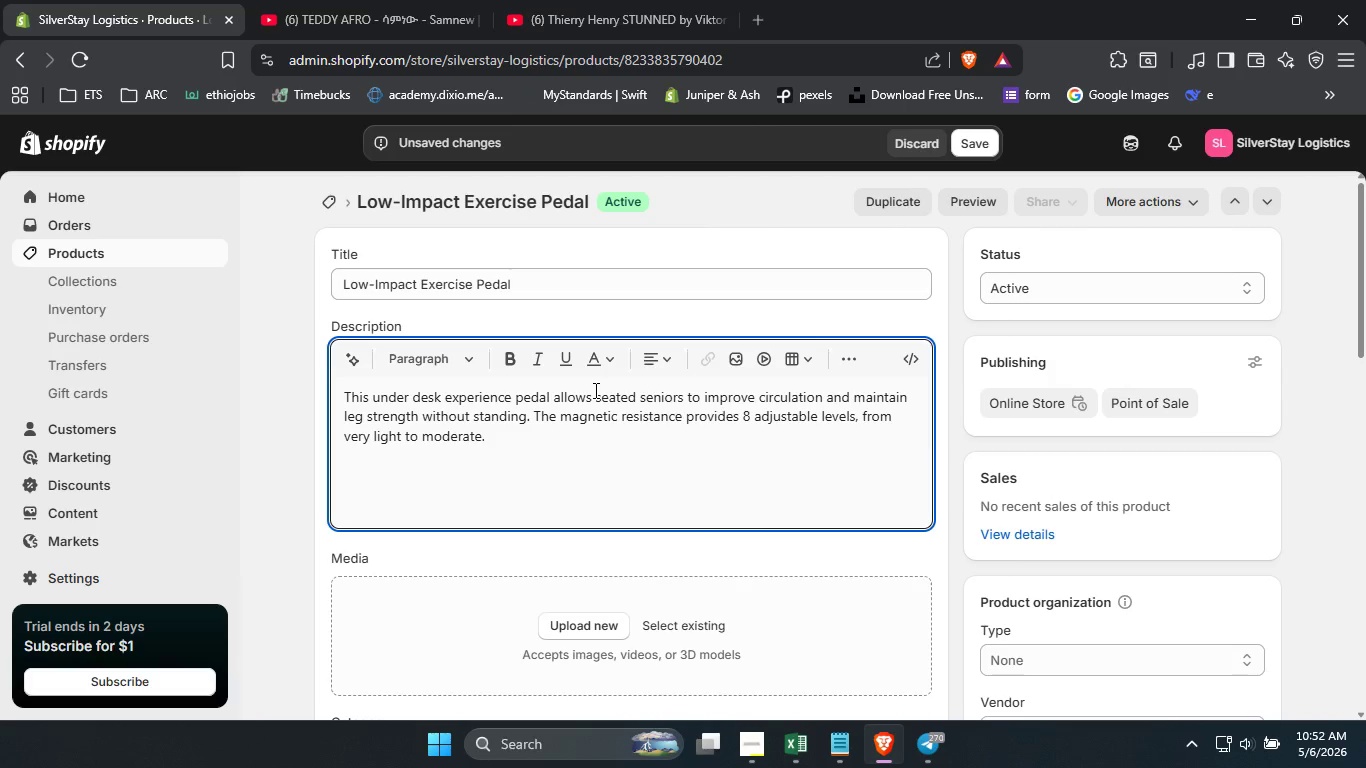 
type(A buik)
key(Backspace)
type(lt in larg )
key(Backspace)
type(e display LCD shoe)
key(Backspace)
type(ws time )
key(Backspace)
type(, ciunts, an )
key(Backspace)
type(d a)
key(Backspace)
type(calories on )
key(Backspace)
key(Backspace)
key(Backspace)
type(in 188)
key(Backspace)
type(pt front. <)
key(Backspace)
type(Memory care t)
key(Backspace)
type(residents can use this di)
key(Backspace)
type(uring TV time or while seated in common areas.)
 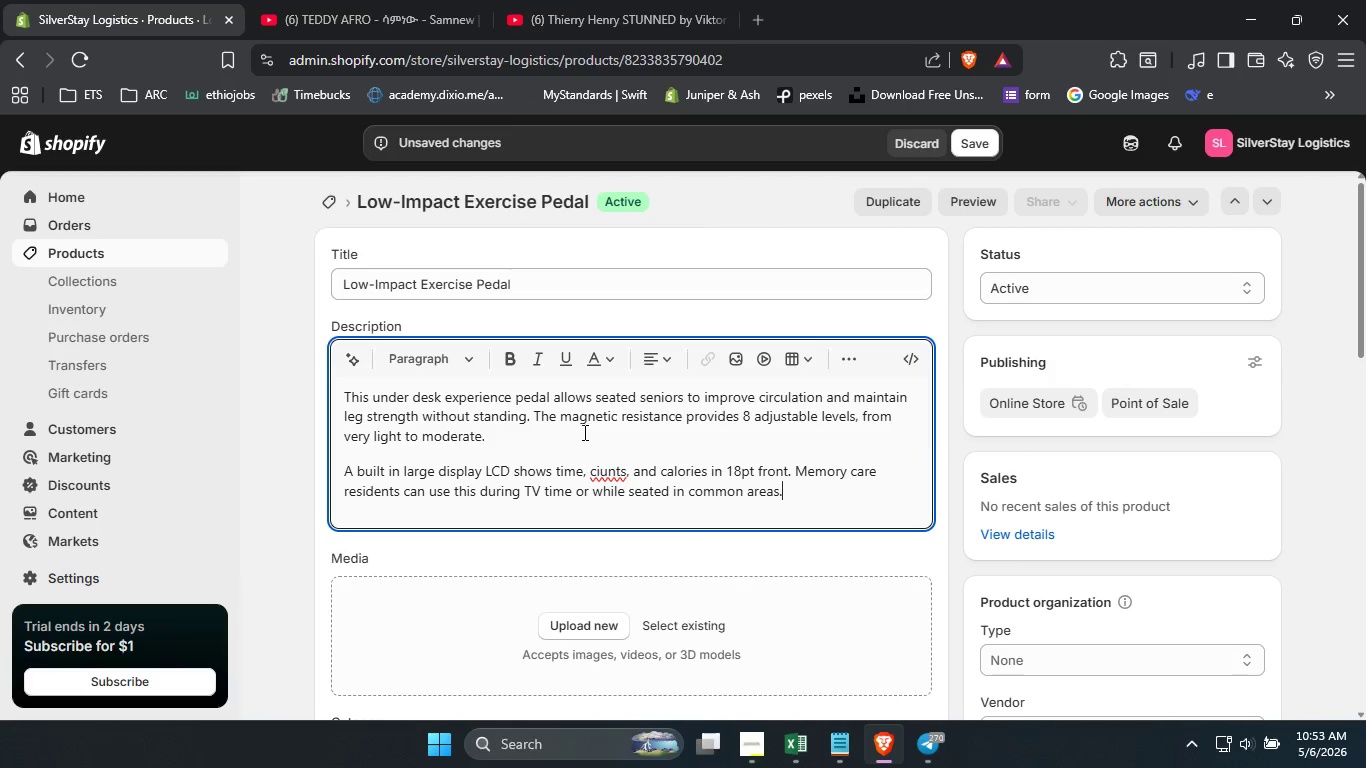 
left_click([604, 472])
 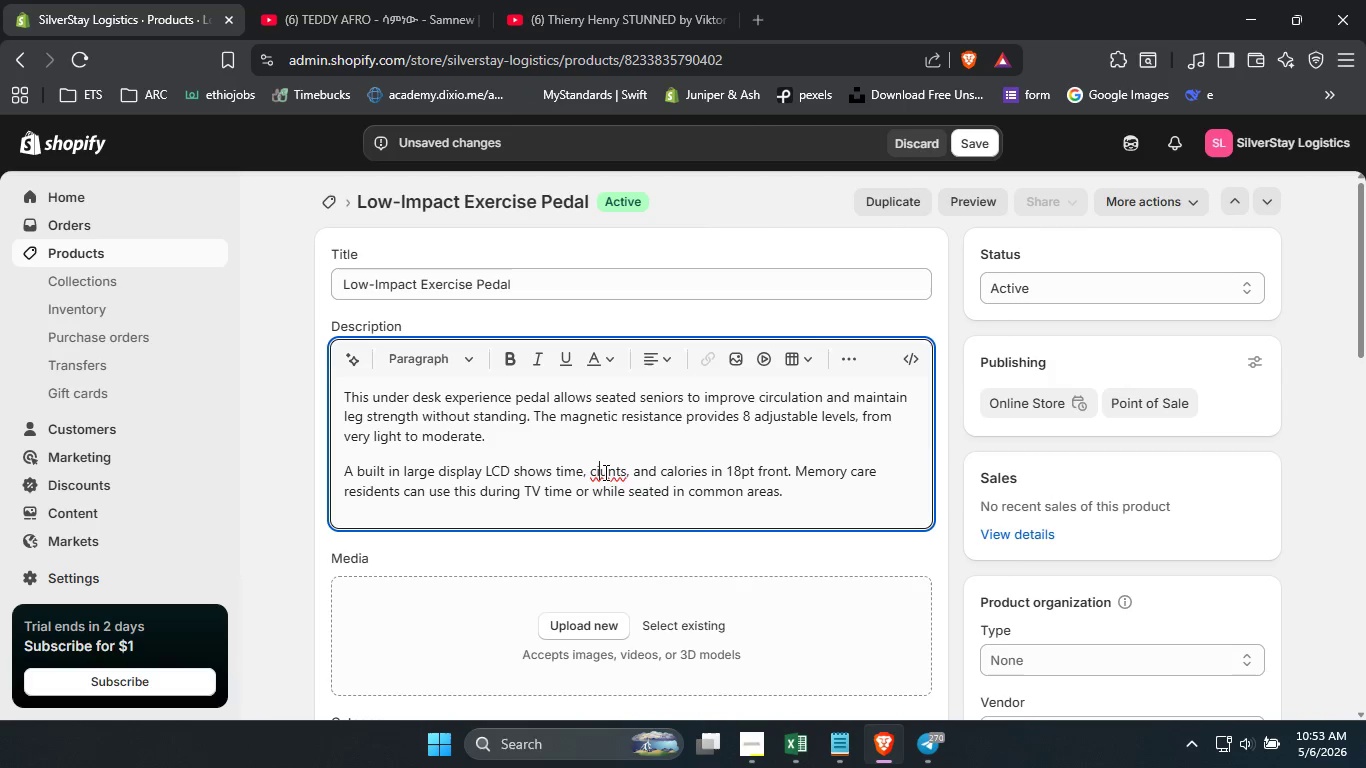 
key(ArrowLeft)
 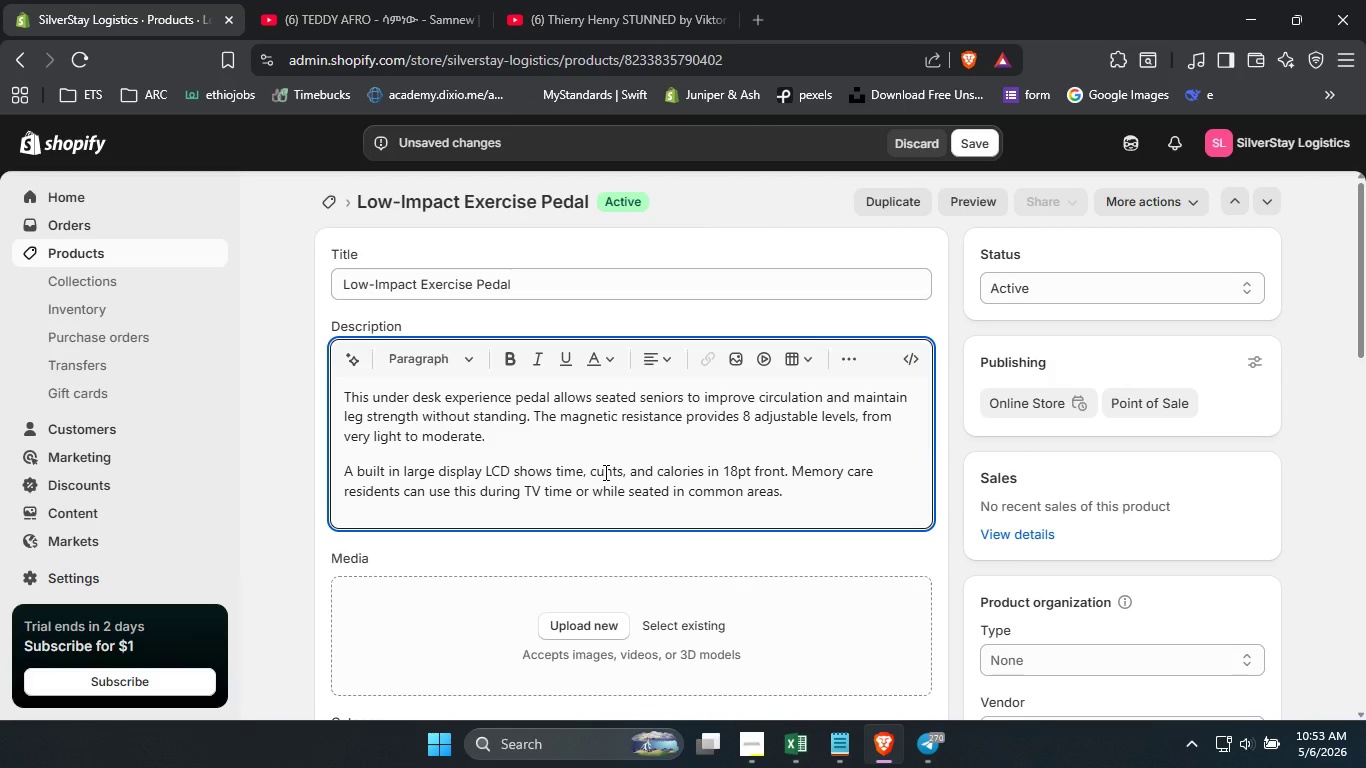 
key(Backspace)
 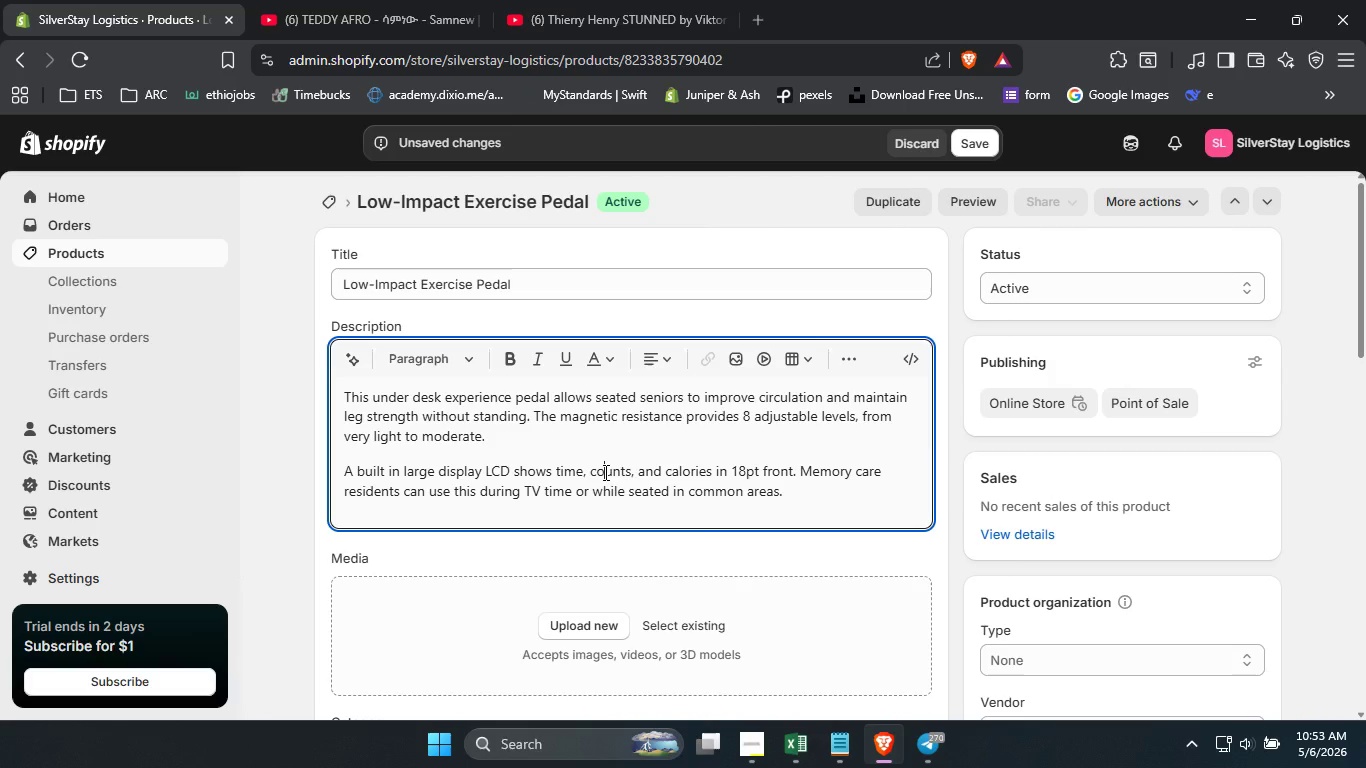 
key(O)
 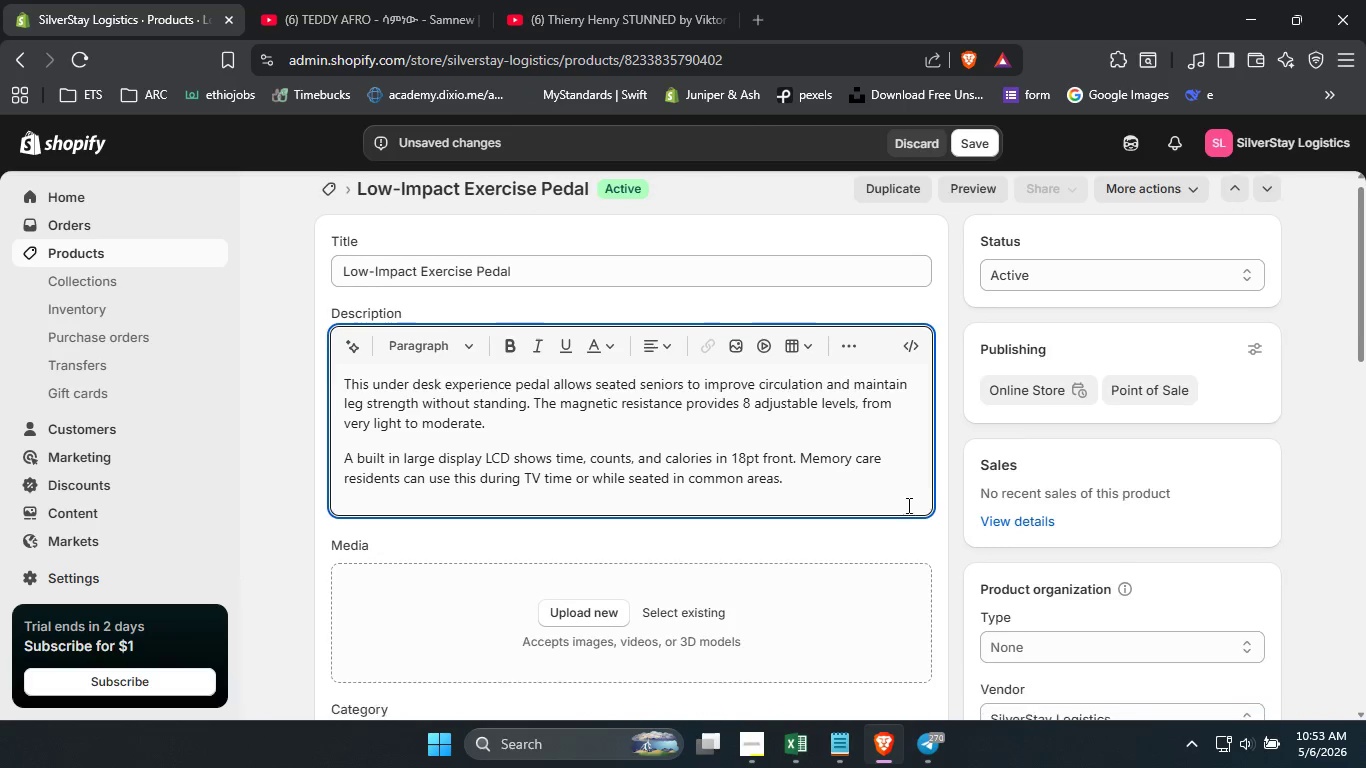 
scroll: coordinate [907, 505], scroll_direction: none, amount: 0.0
 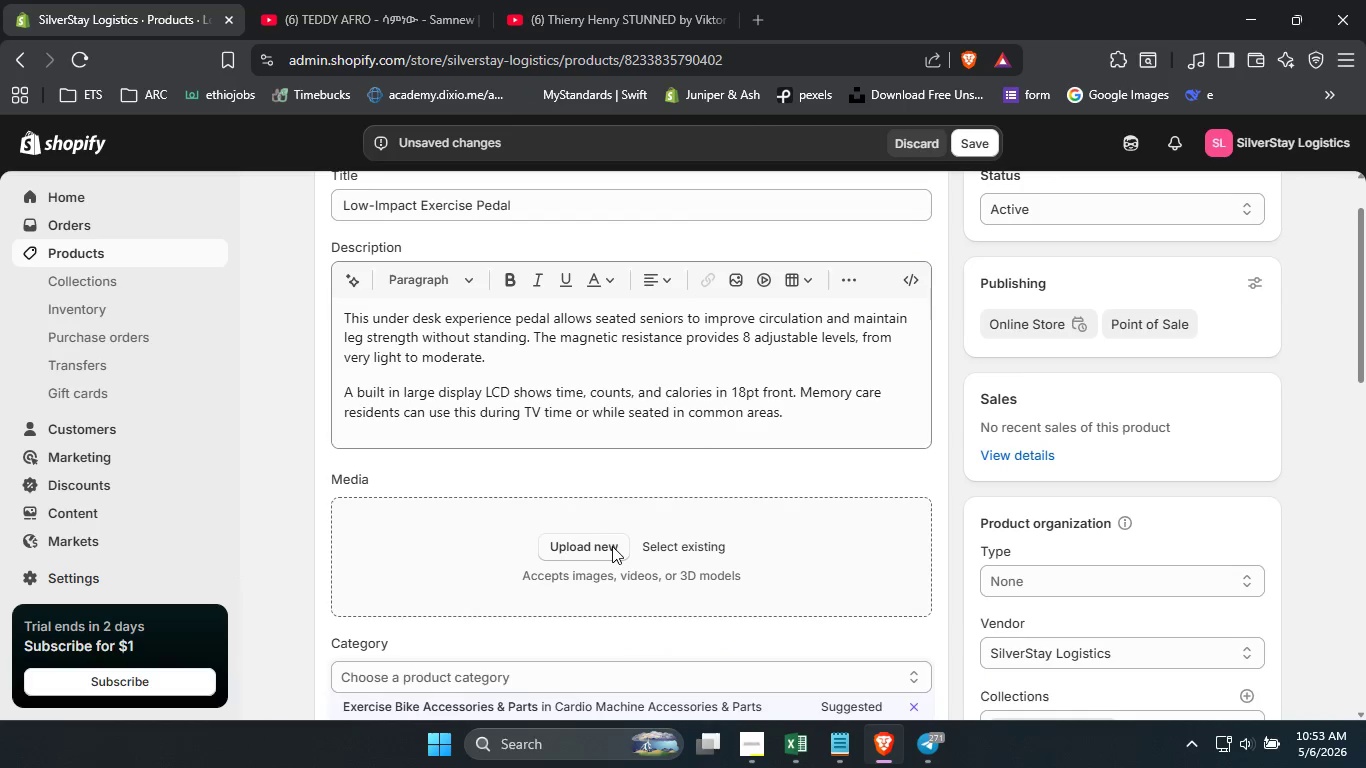 
left_click([612, 546])
 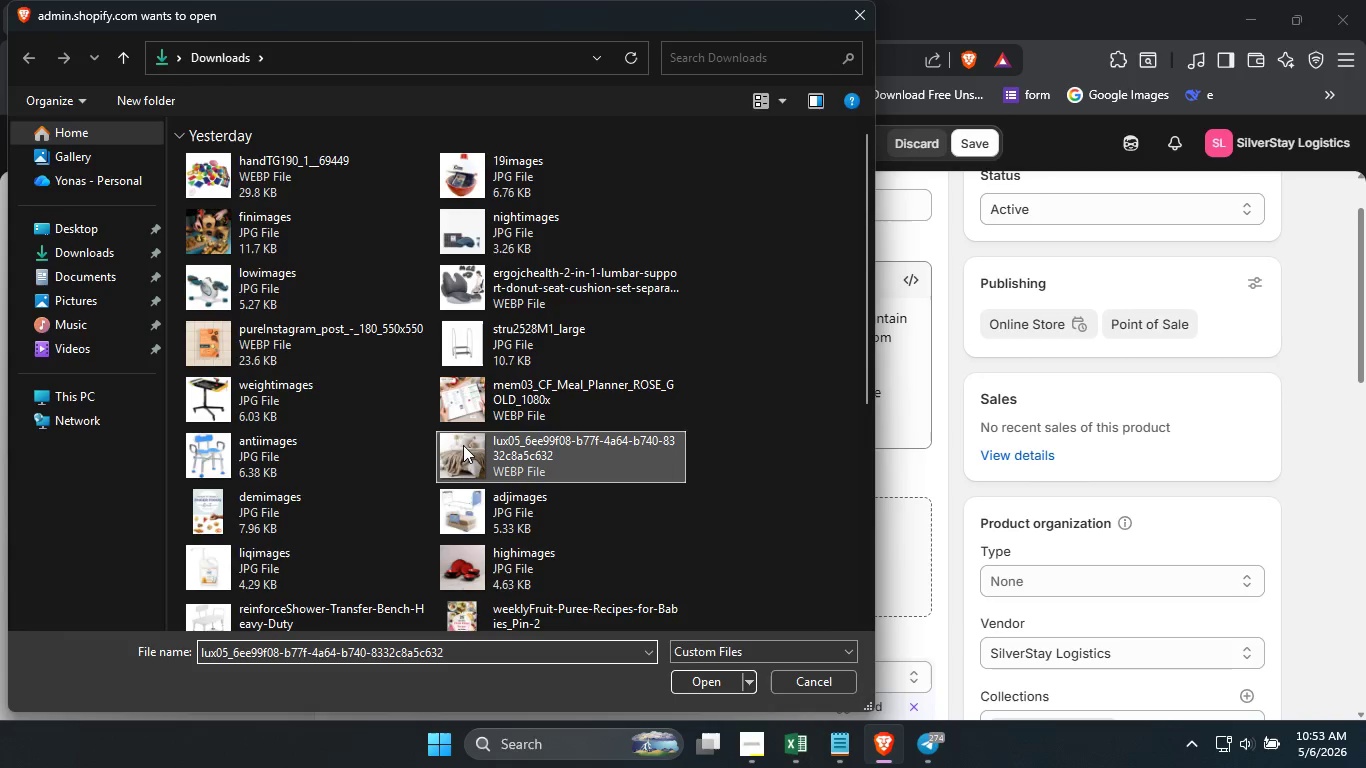 
left_click([463, 445])
 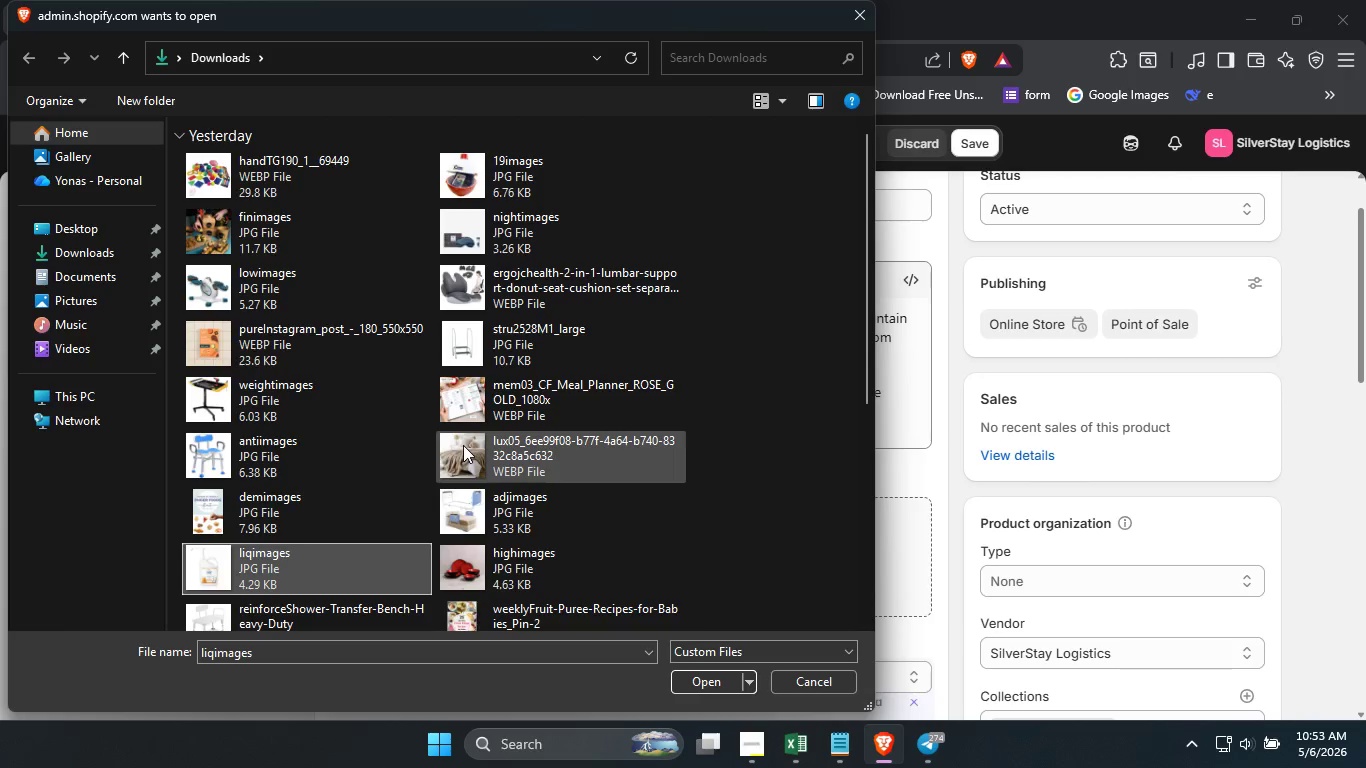 
type(ll)
 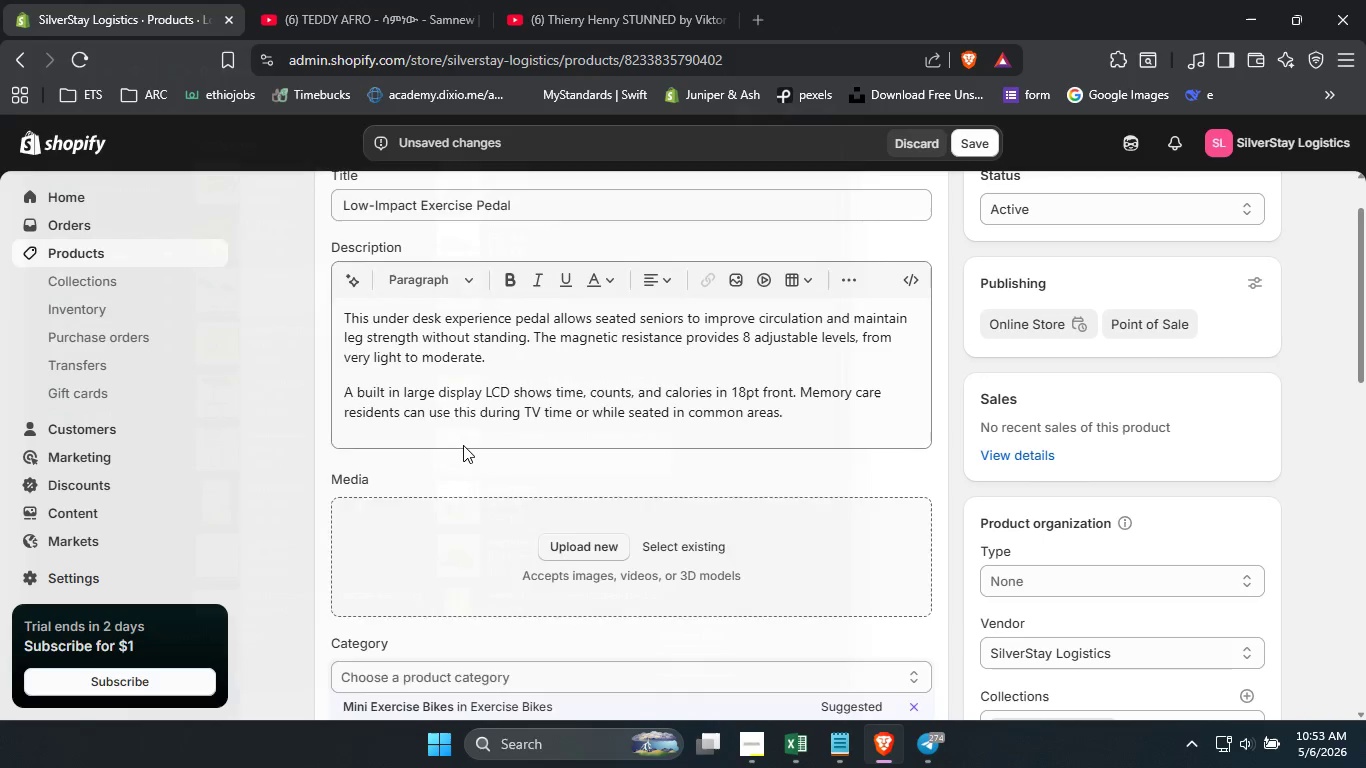 
key(Enter)
 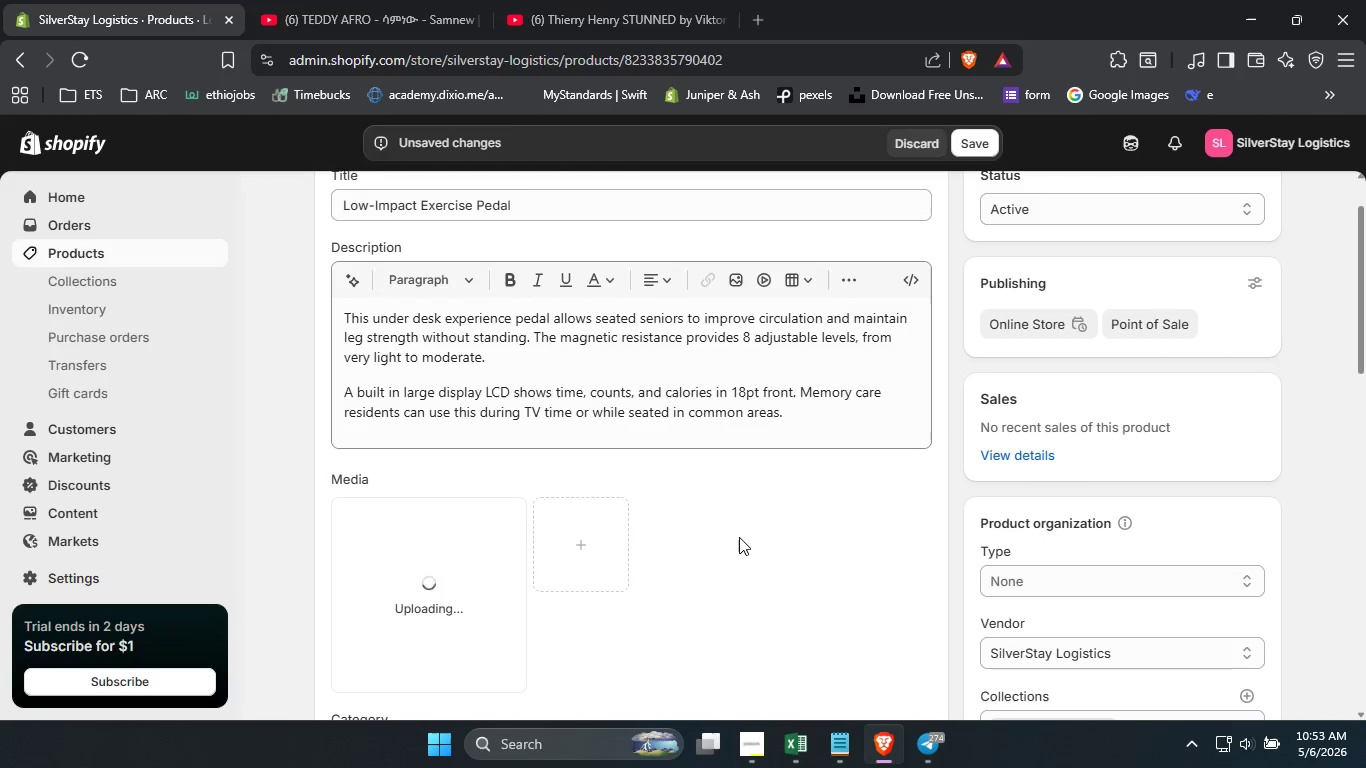 
scroll: coordinate [739, 537], scroll_direction: down, amount: 3.0
 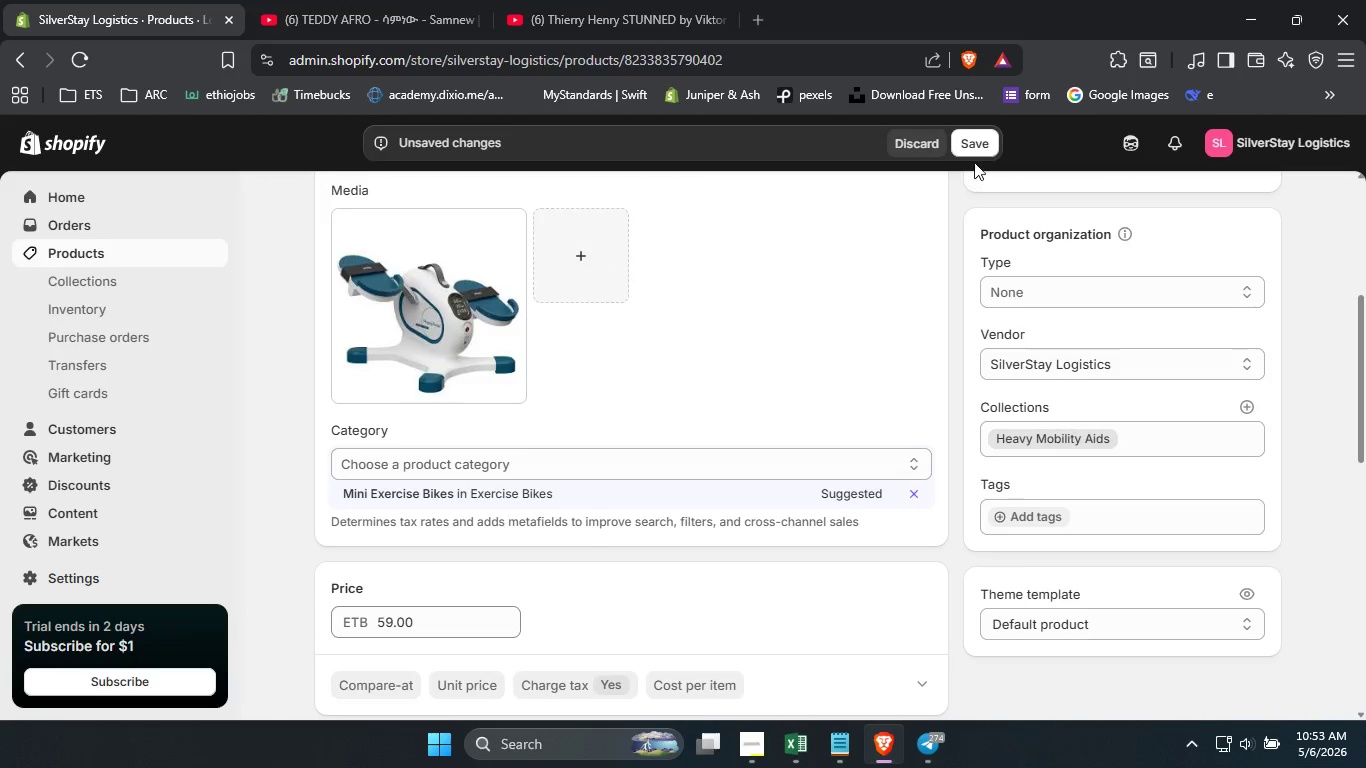 
left_click([974, 149])
 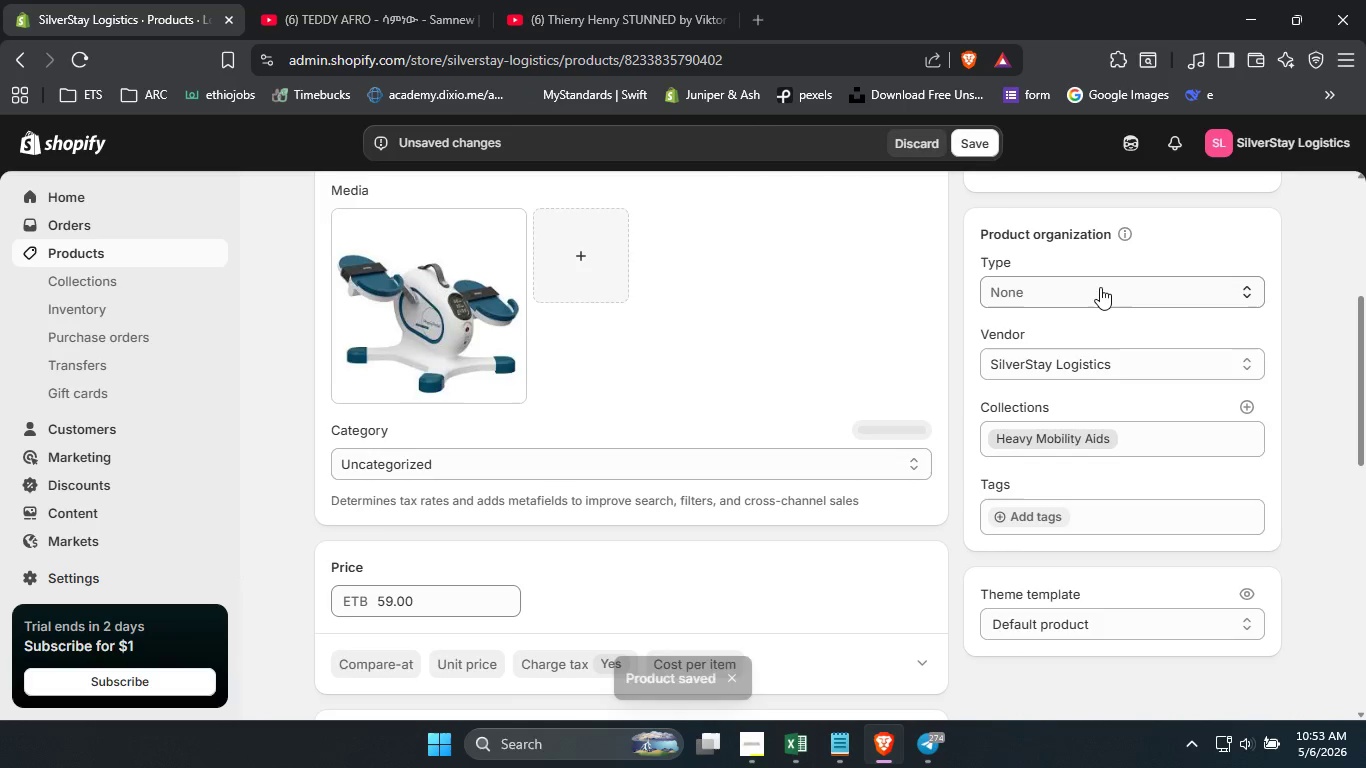 
left_click([1100, 287])
 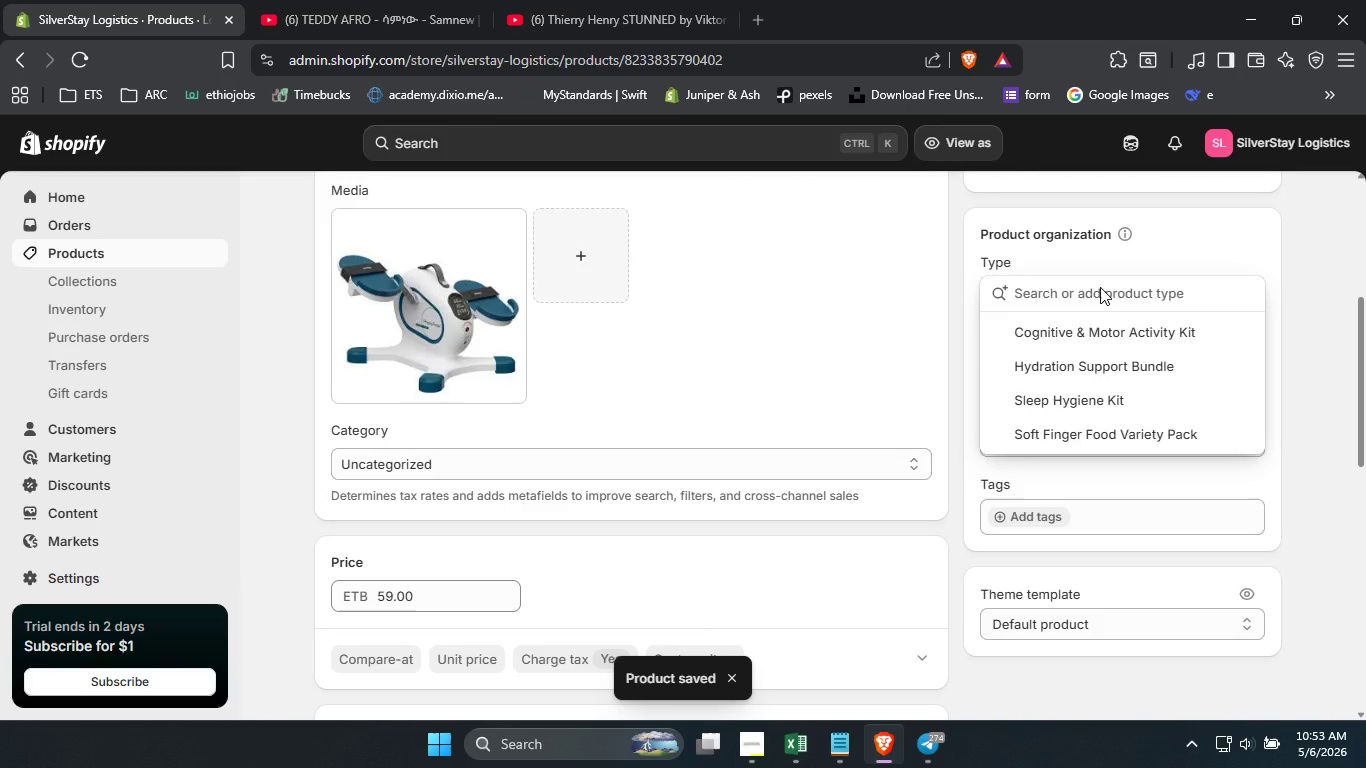 
type(Seated Exercise W)
key(Backspace)
type(Equipment)
 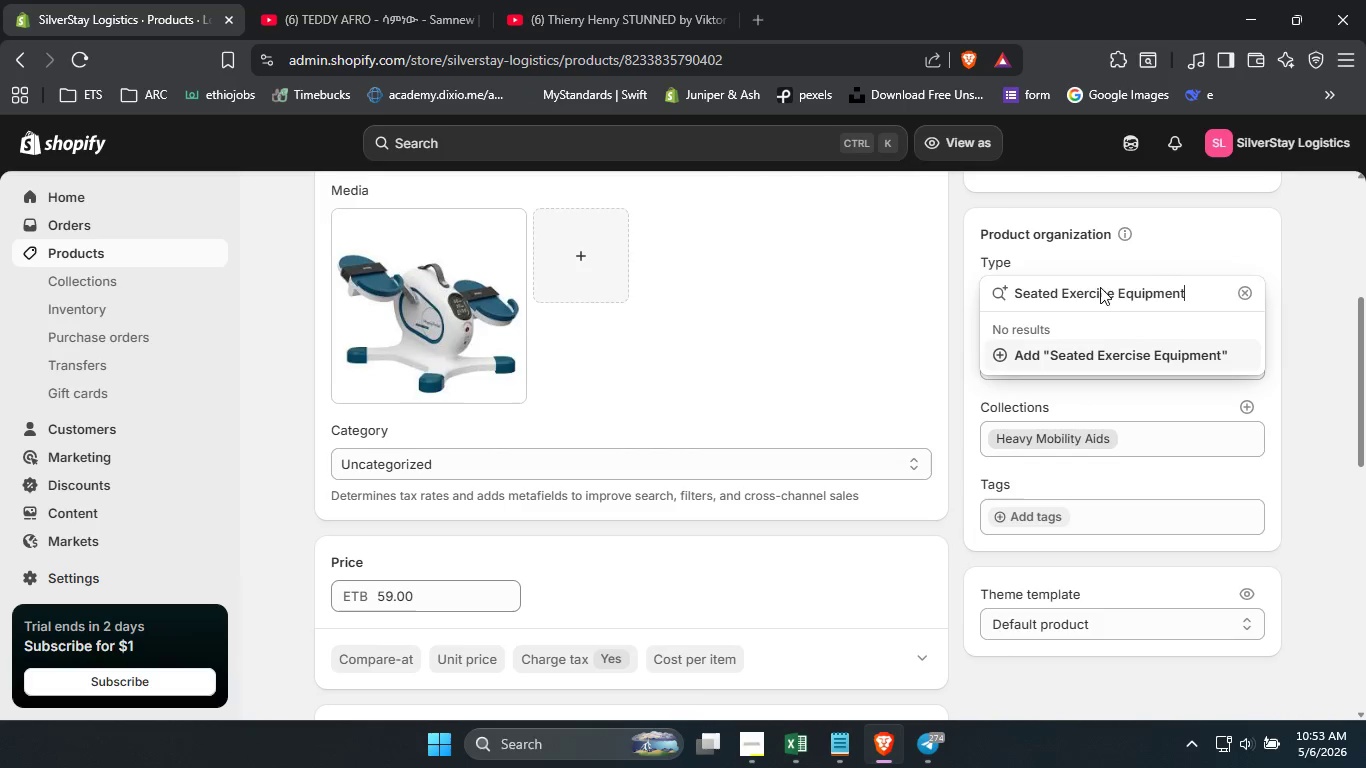 
left_click([1103, 349])
 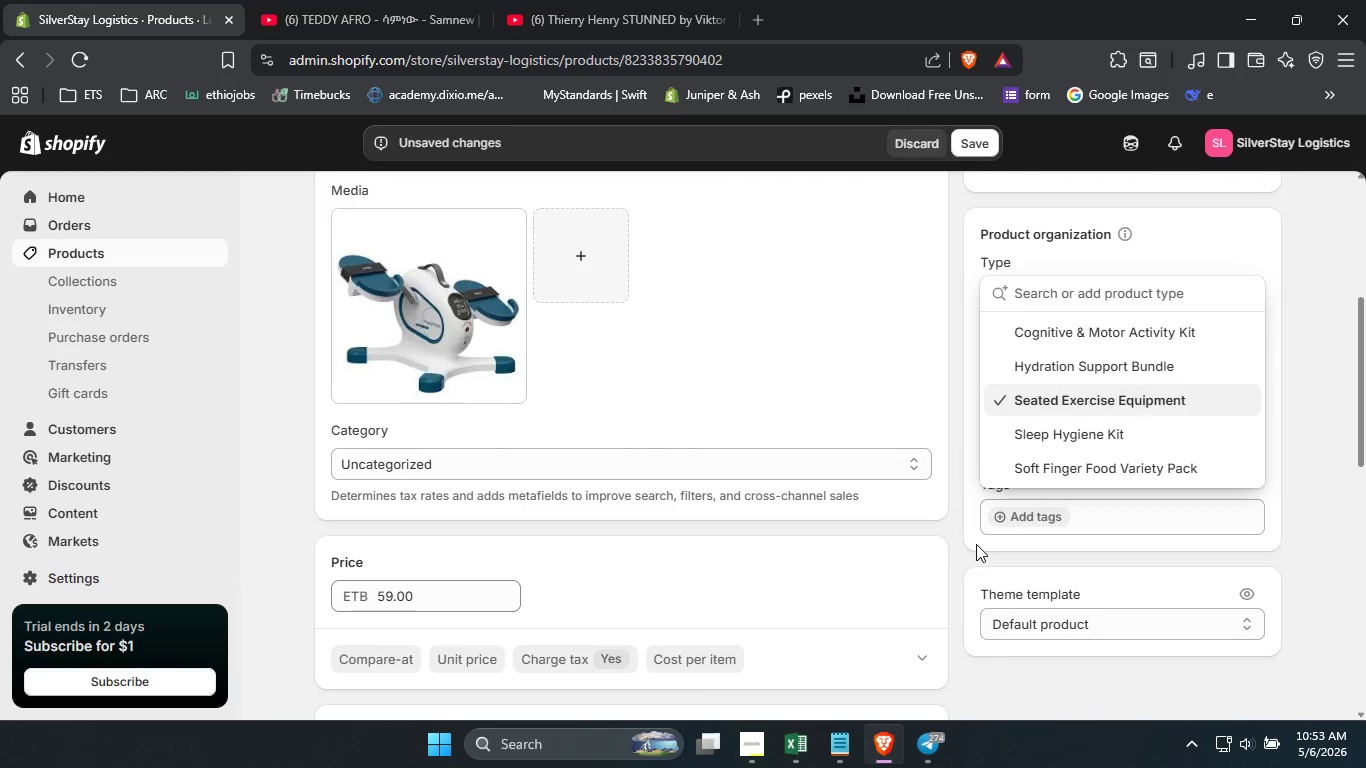 
left_click([976, 544])
 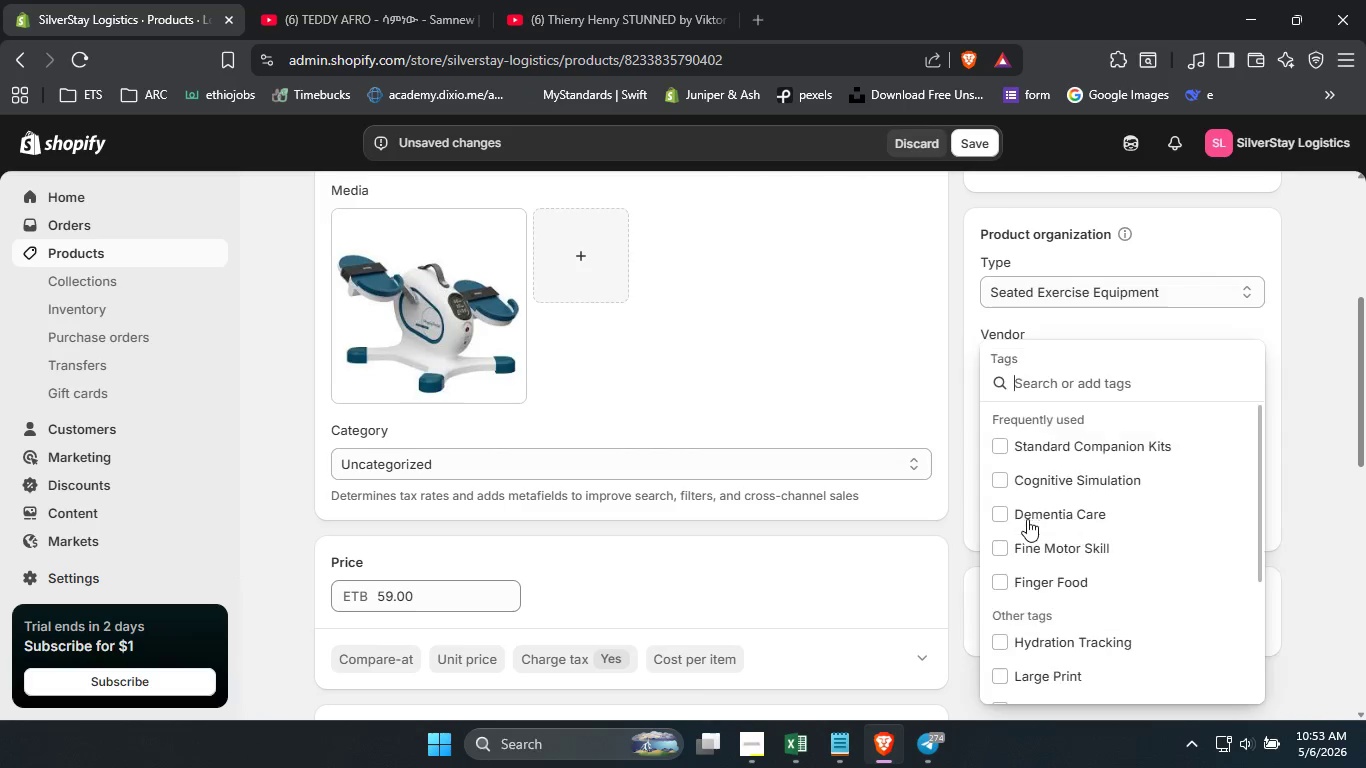 
left_click([1027, 519])
 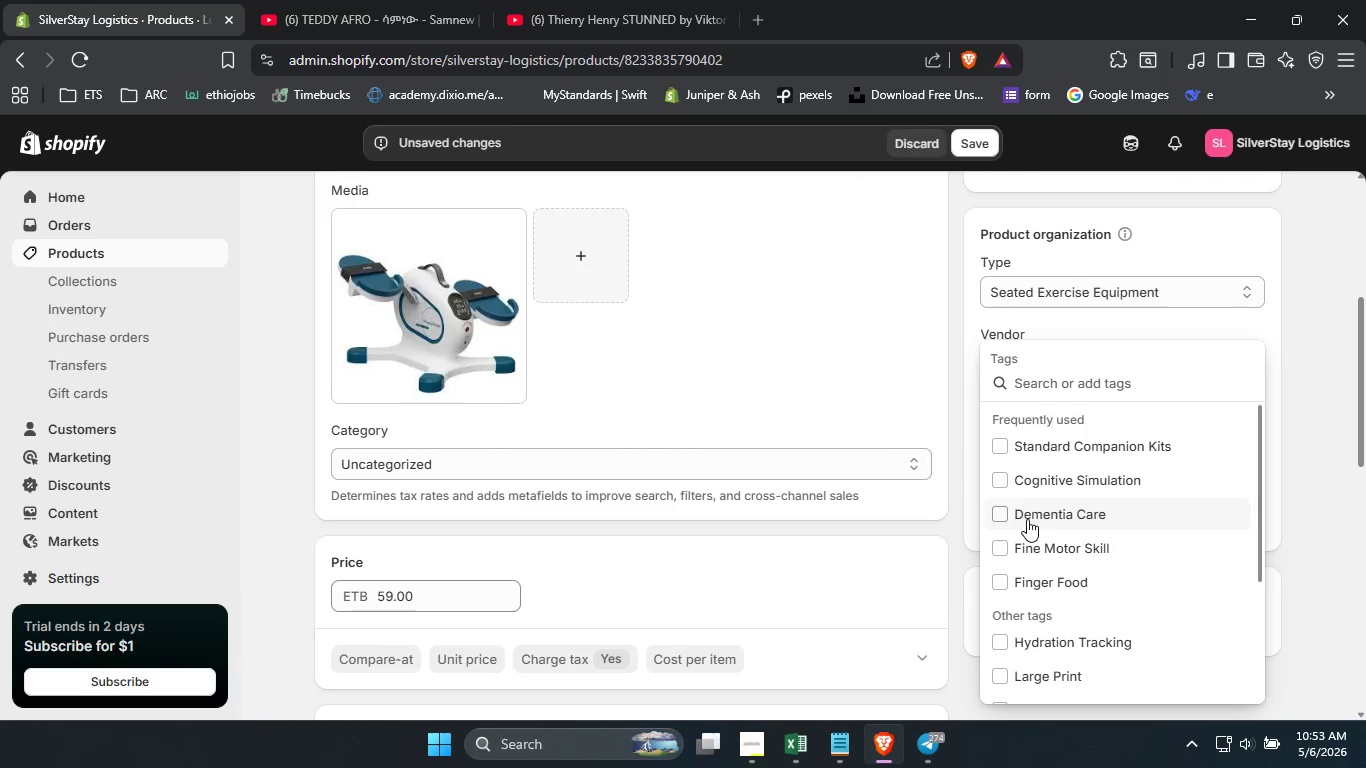 
type(Mobility )
key(Backspace)
type( Aids)
 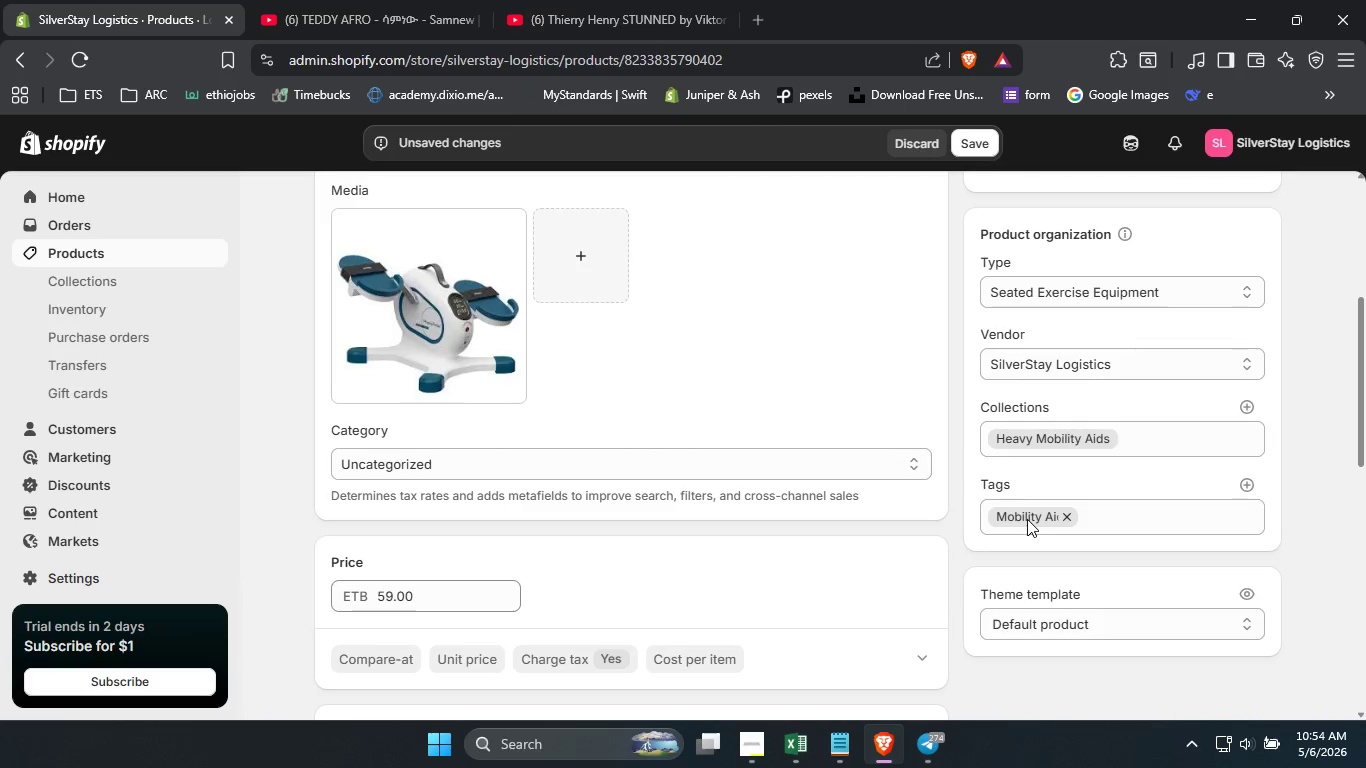 
key(Enter)
 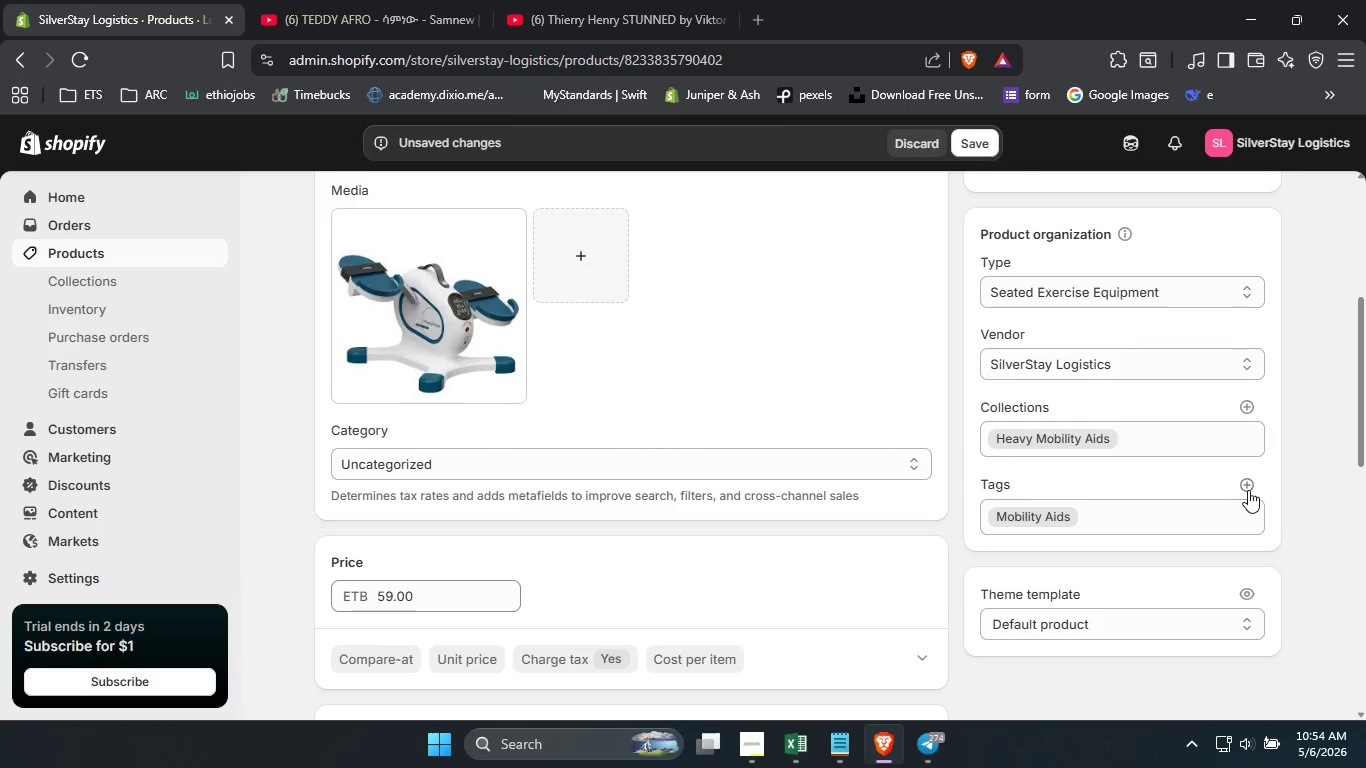 
left_click([1248, 490])
 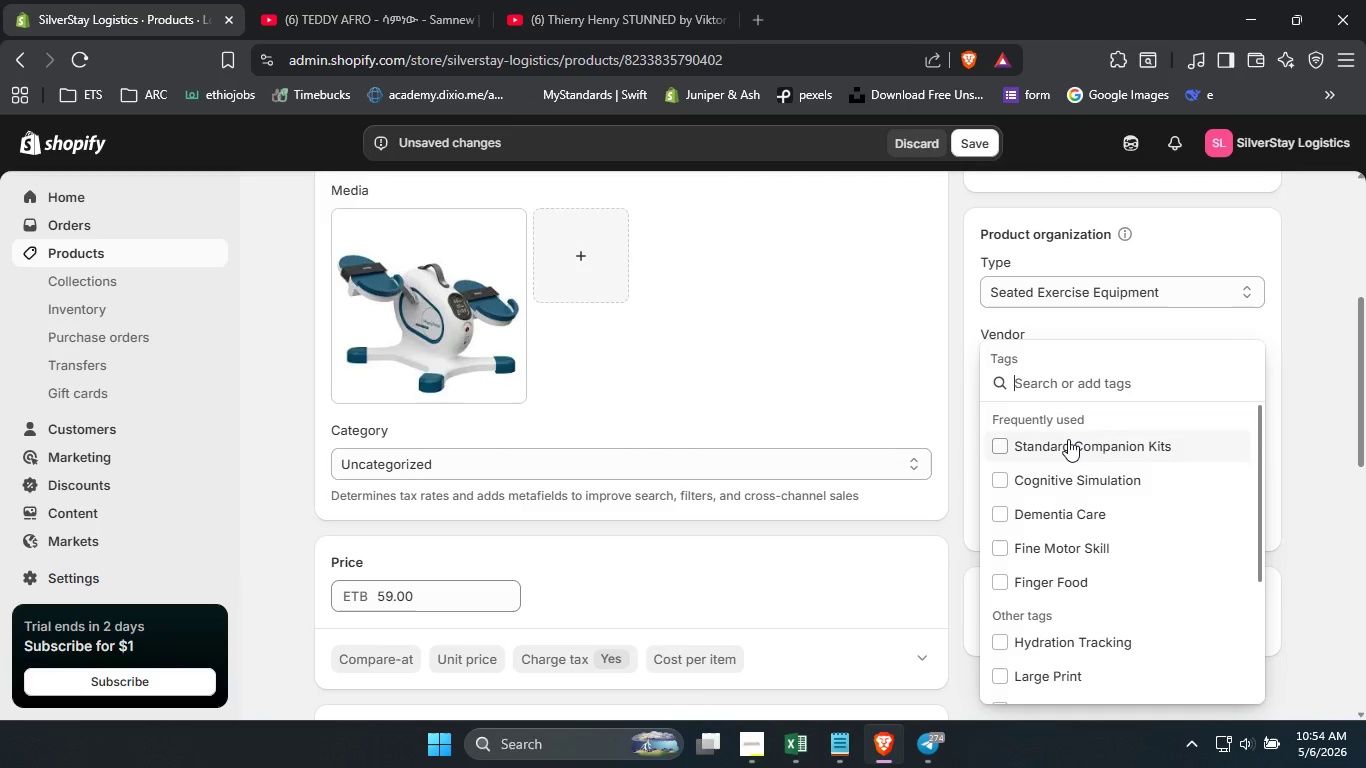 
left_click([1068, 439])
 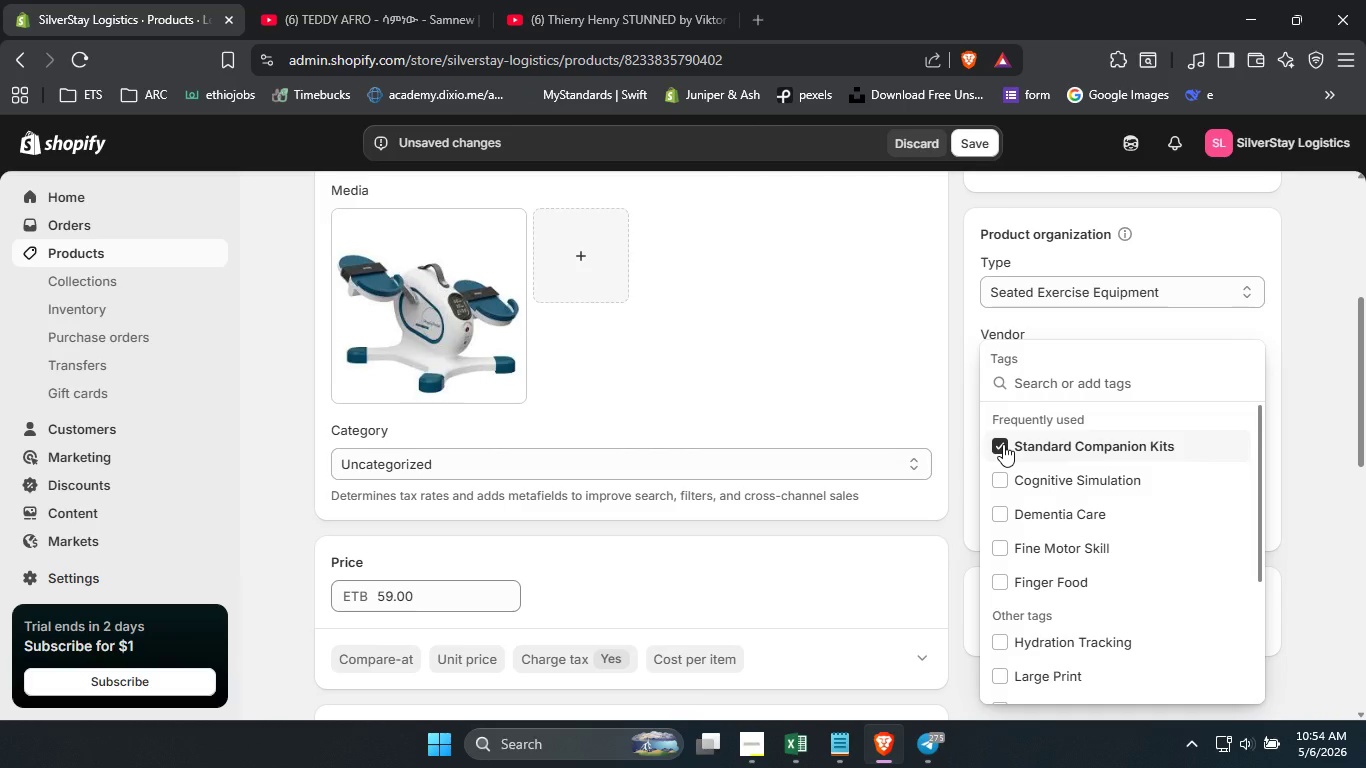 
left_click([1003, 444])
 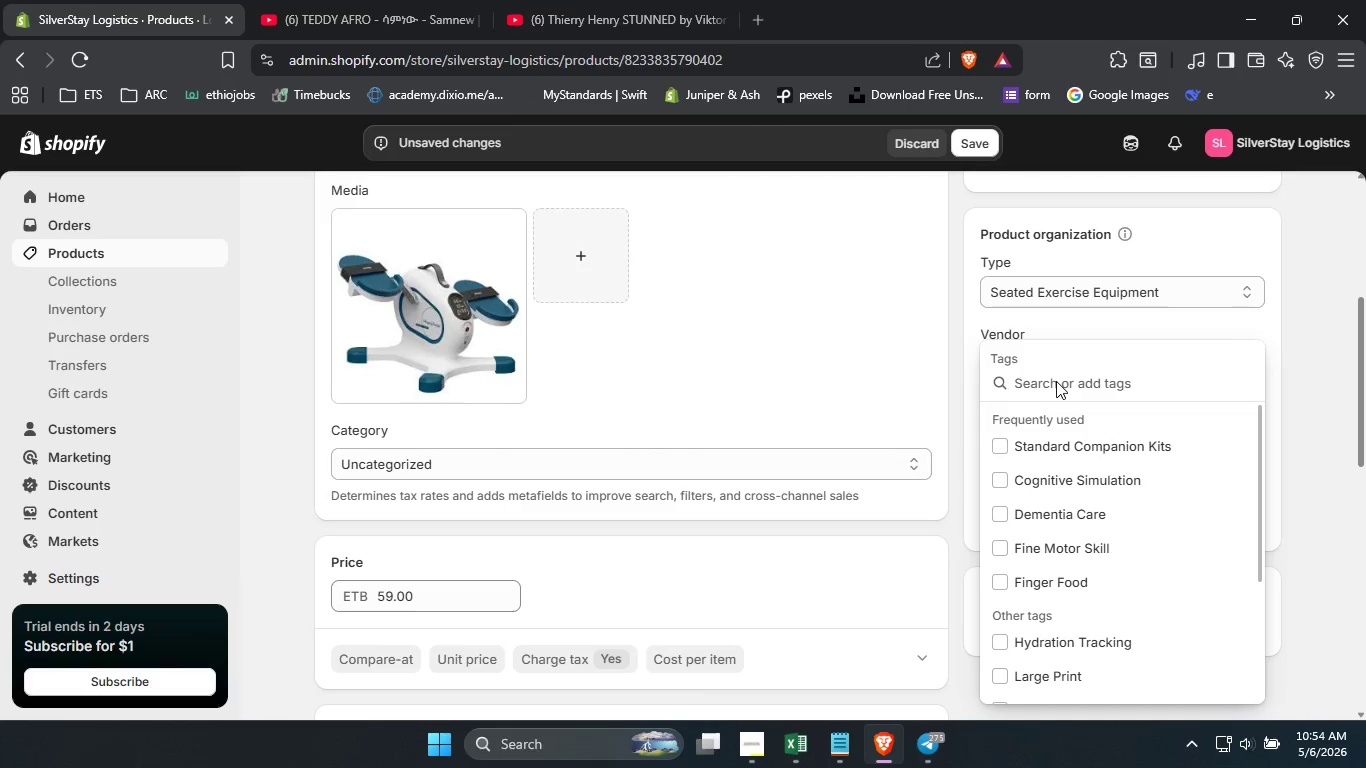 
type(Heay)
key(Backspace)
type(avy)
key(Backspace)
key(Backspace)
key(Backspace)
type(vy Mobility Aids)
 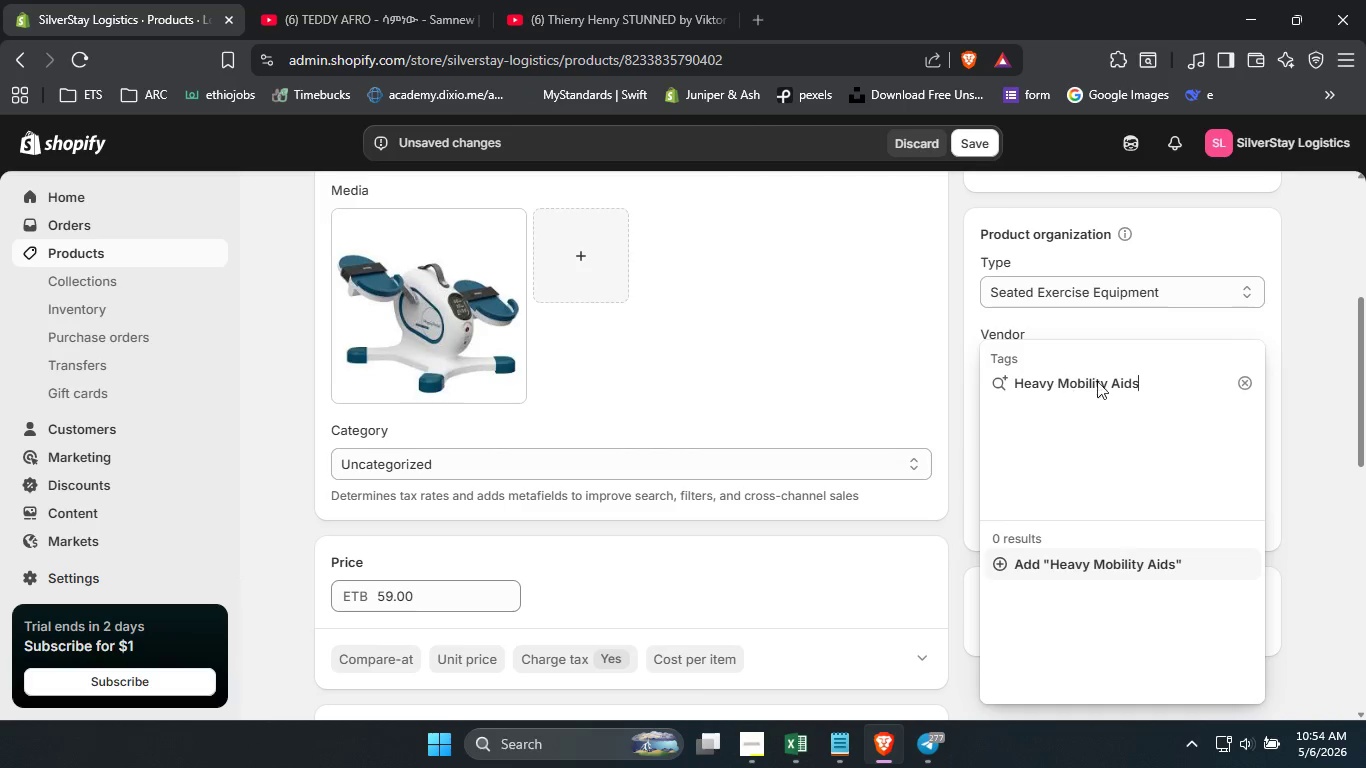 
left_click([1103, 548])
 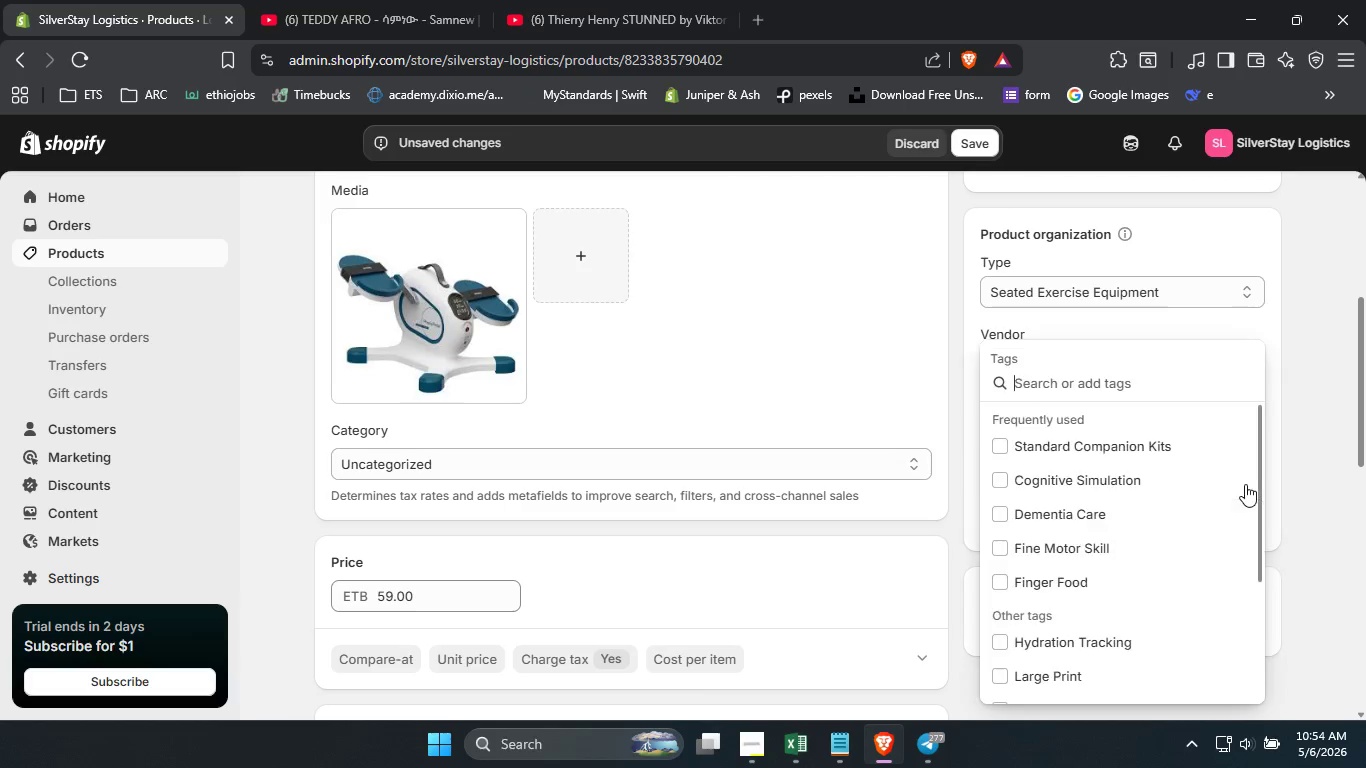 
left_click([1245, 484])
 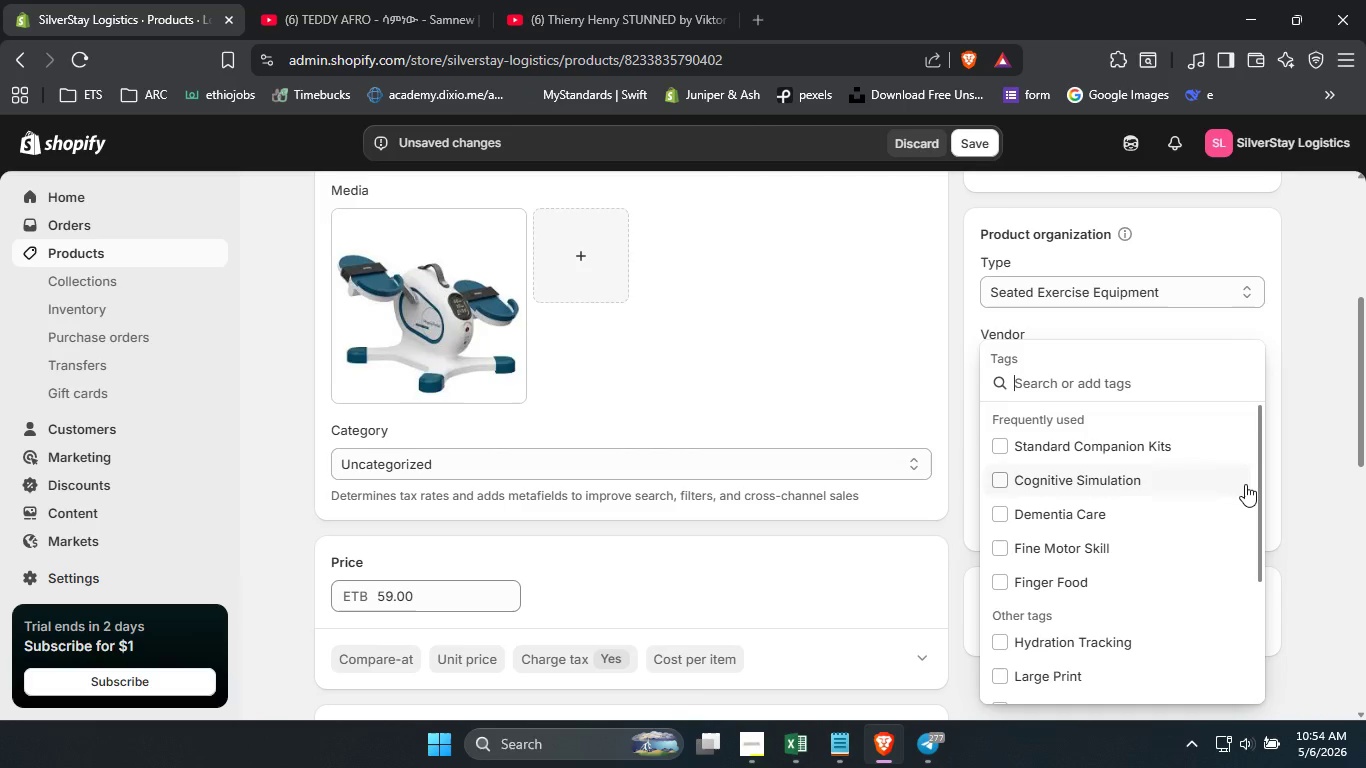 
hold_key(key=ShiftLeft, duration=1.48)
 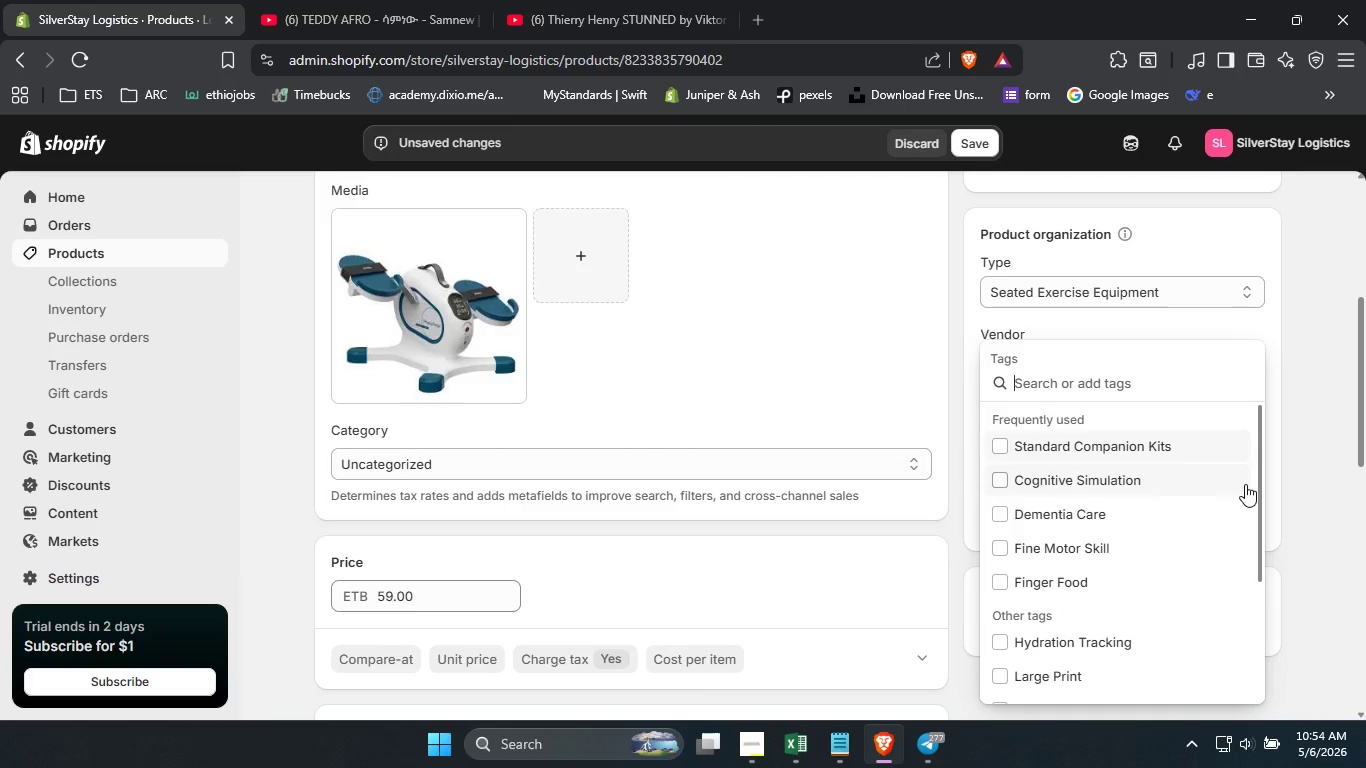 
type(p)
key(Backspace)
type(Physical Therapy)
 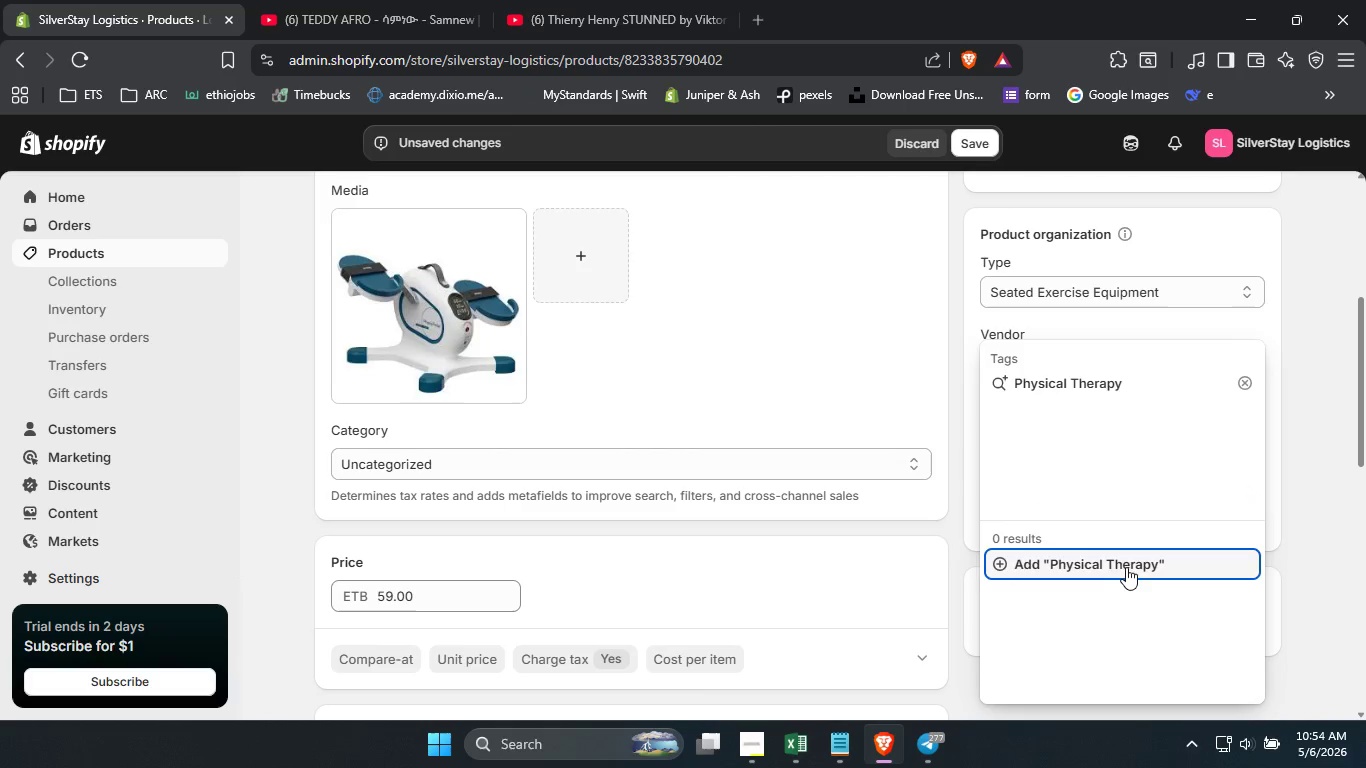 
left_click([1124, 568])
 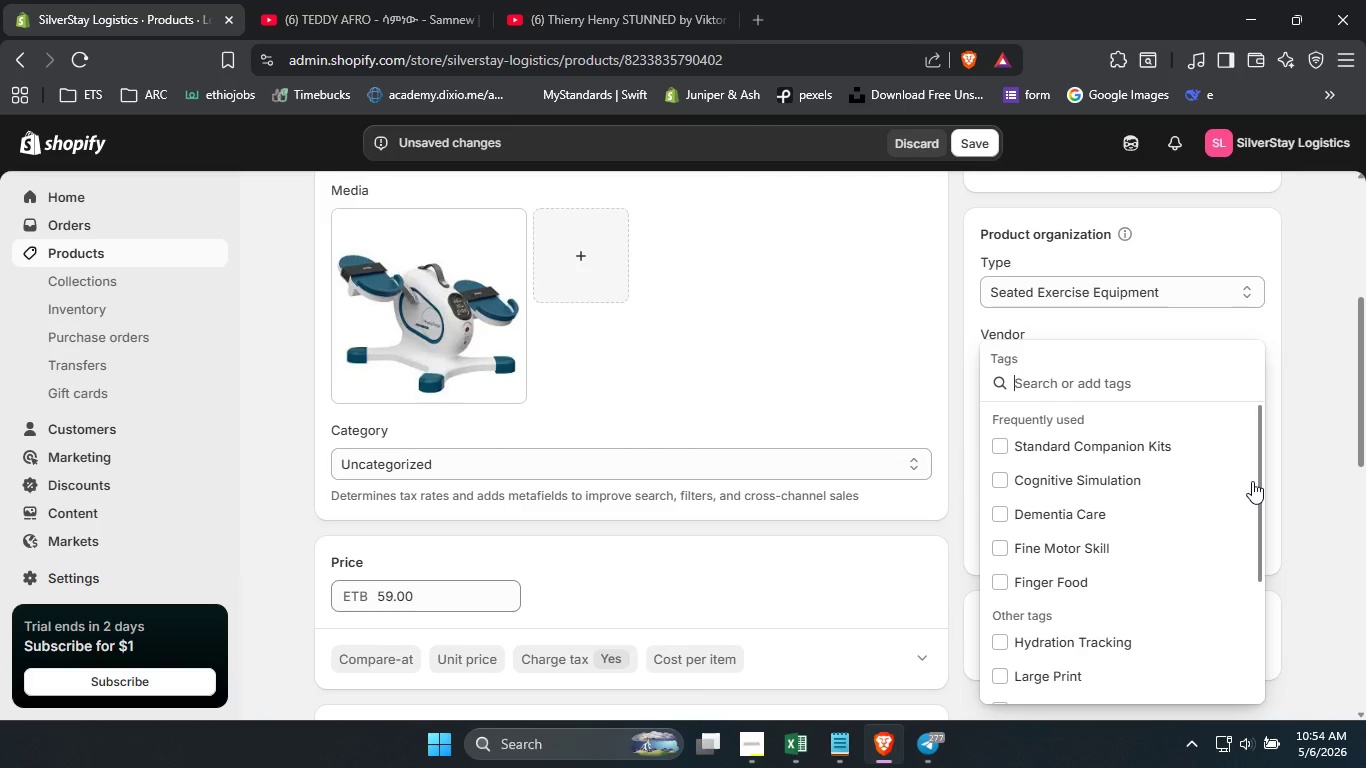 
left_click([1252, 481])
 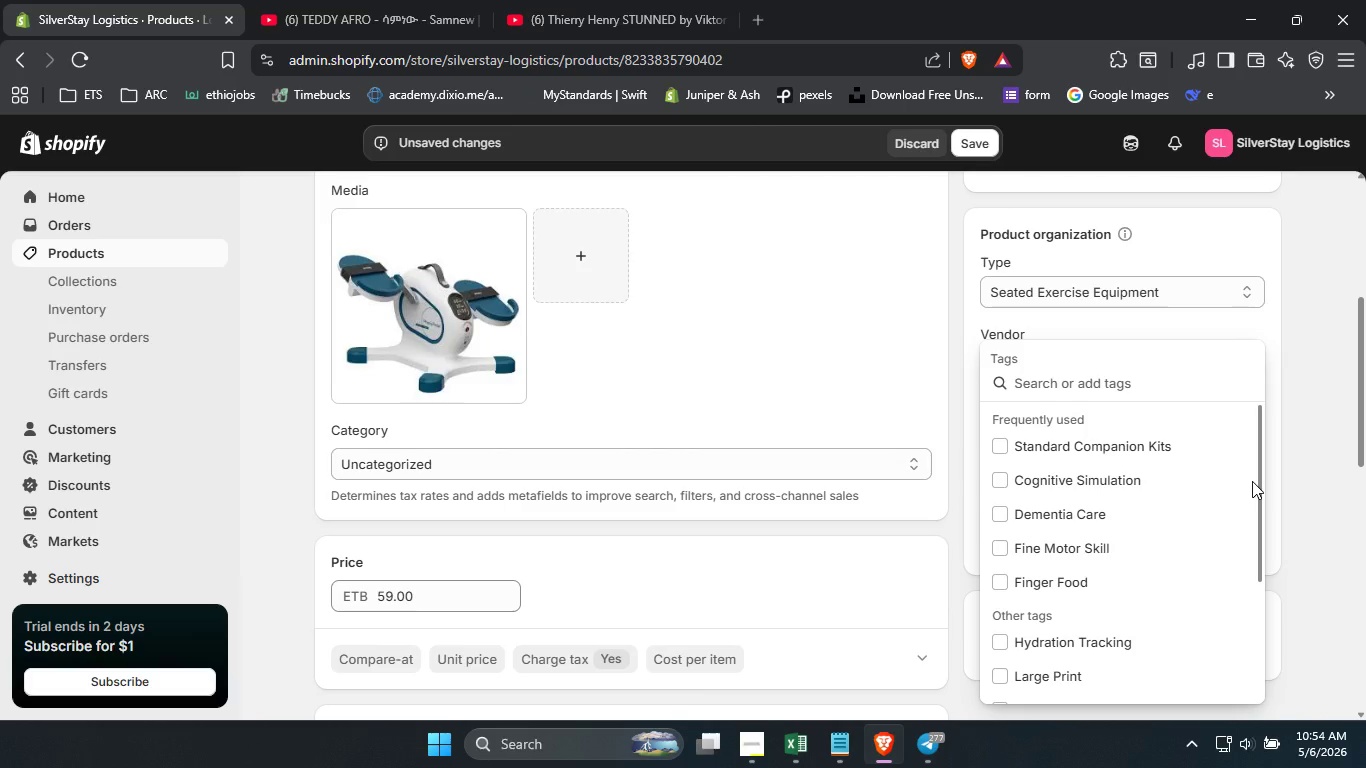 
type(Circulation )
key(Backspace)
 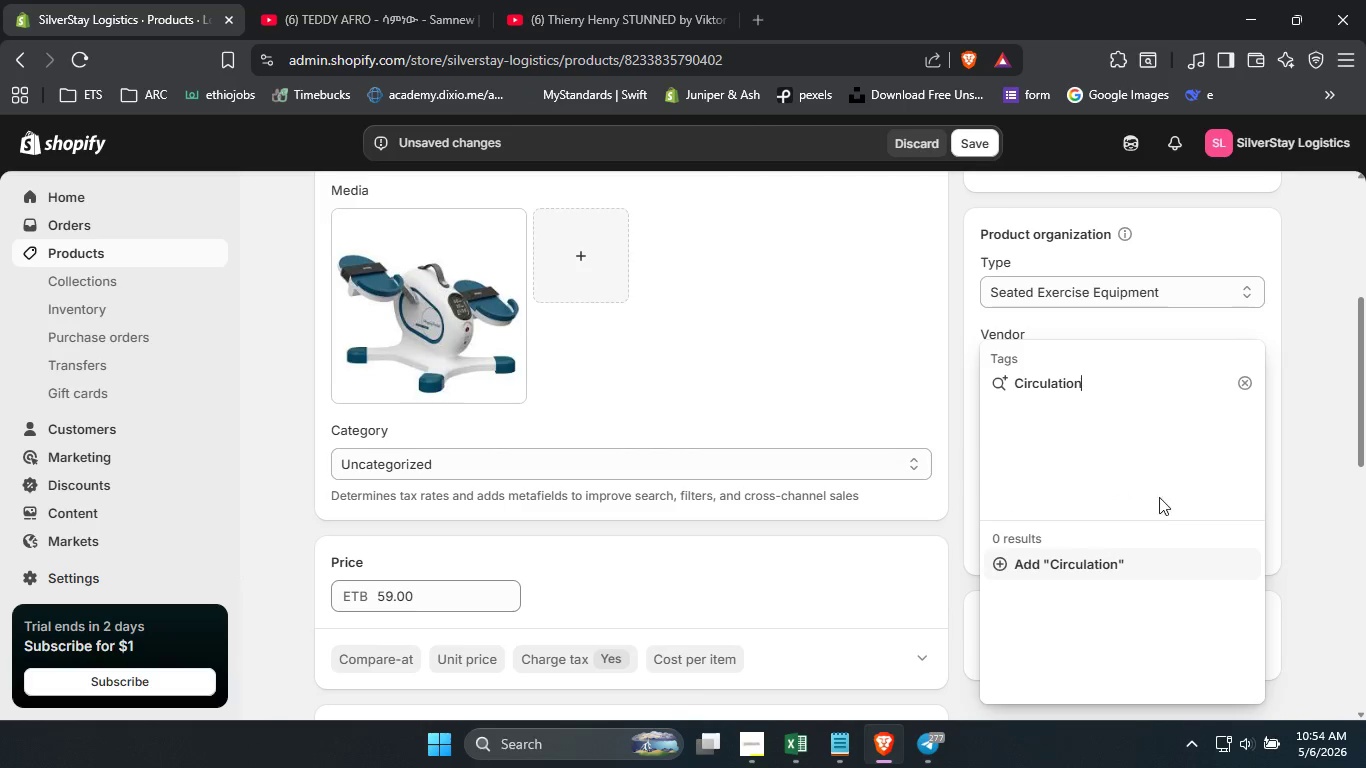 
left_click([1048, 558])
 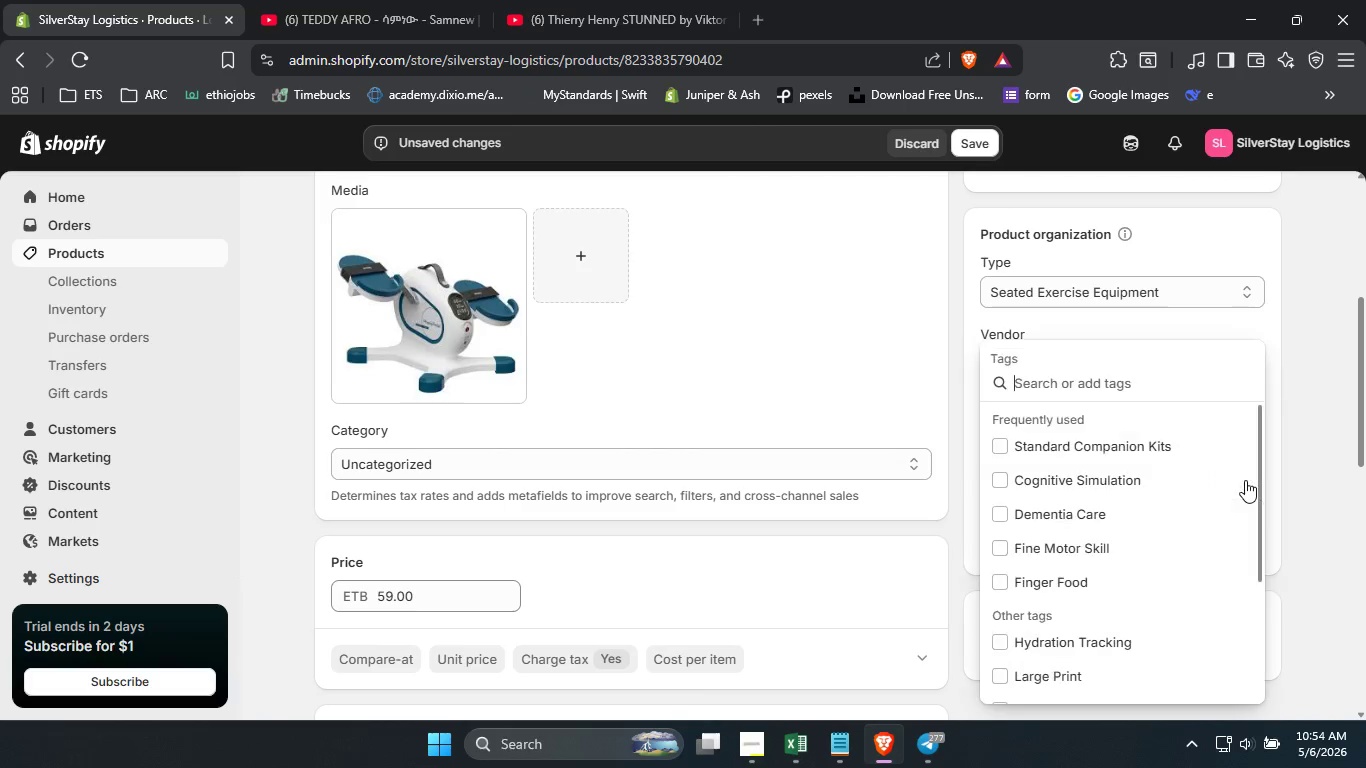 
left_click([1245, 480])
 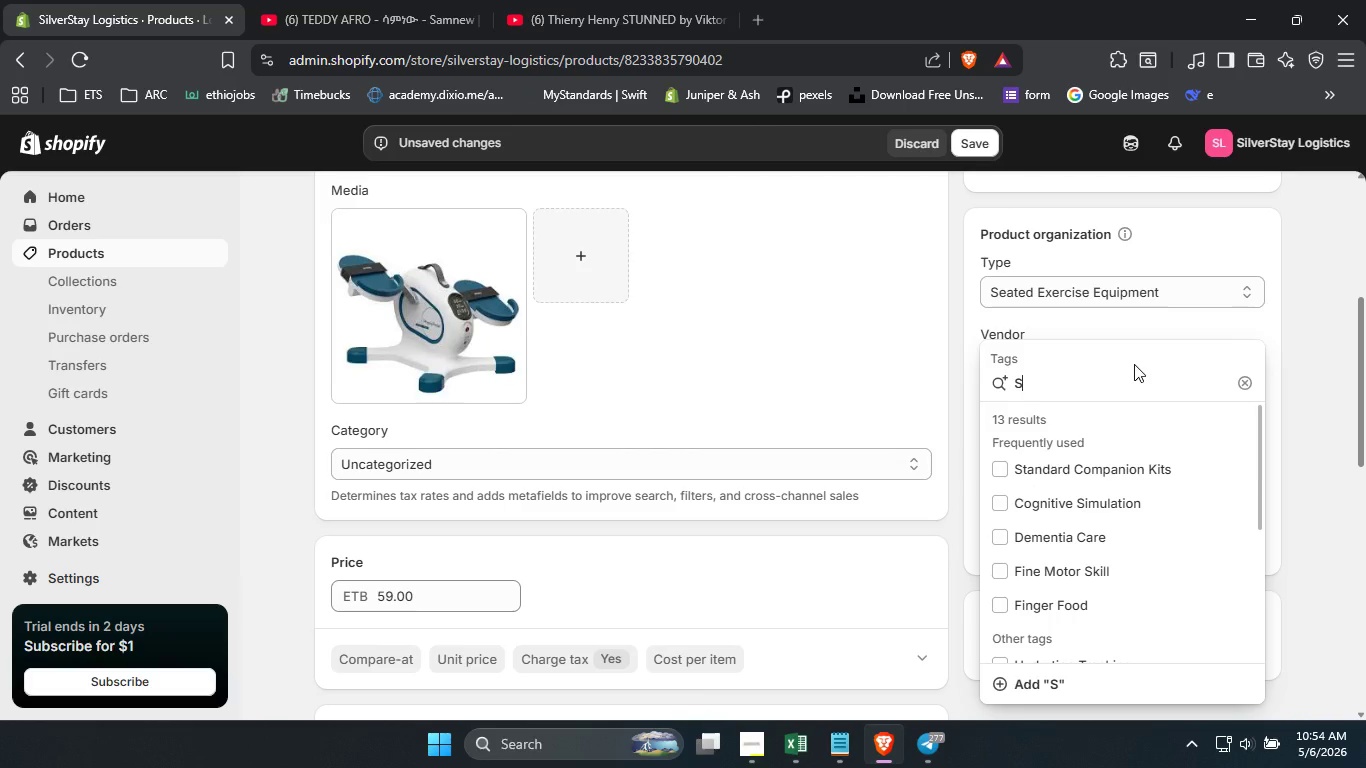 
type(Seated fitm)
key(Backspace)
type(ness)
 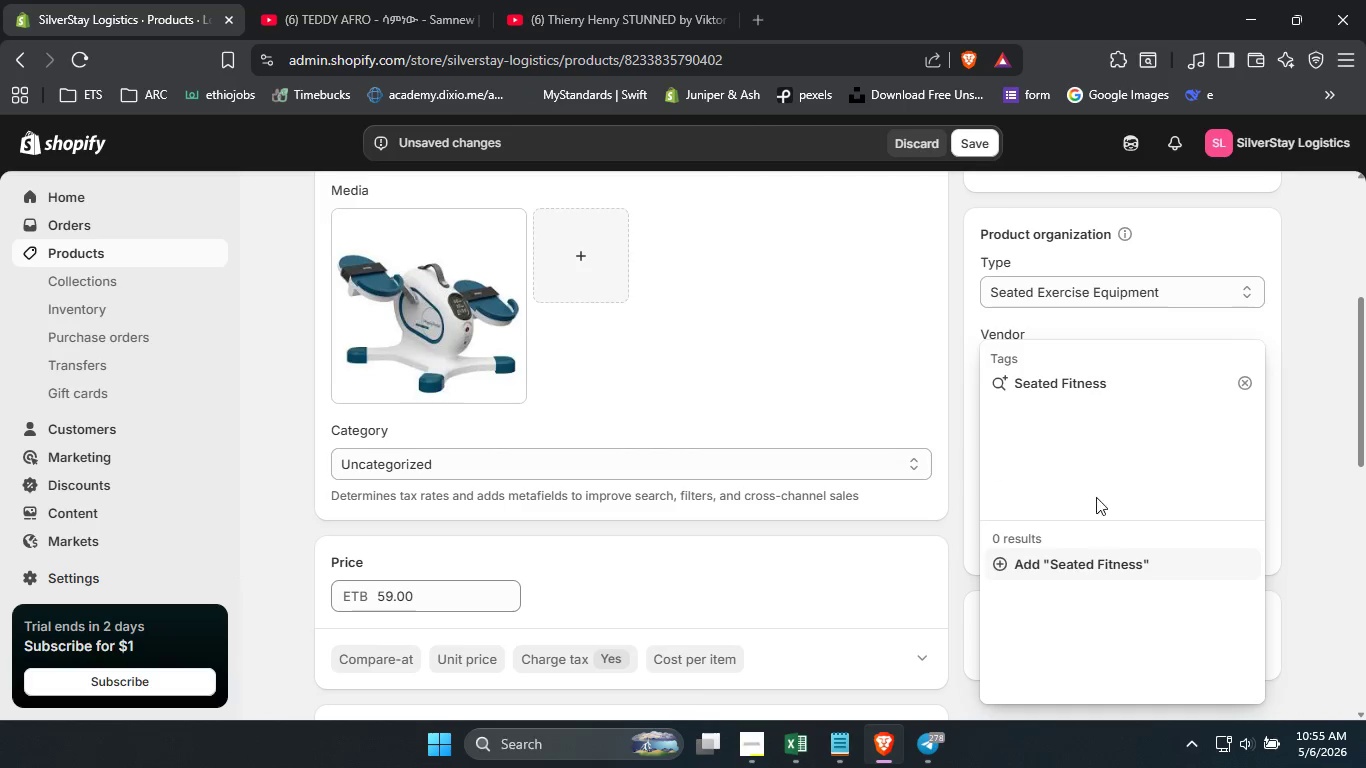 
left_click([1063, 567])
 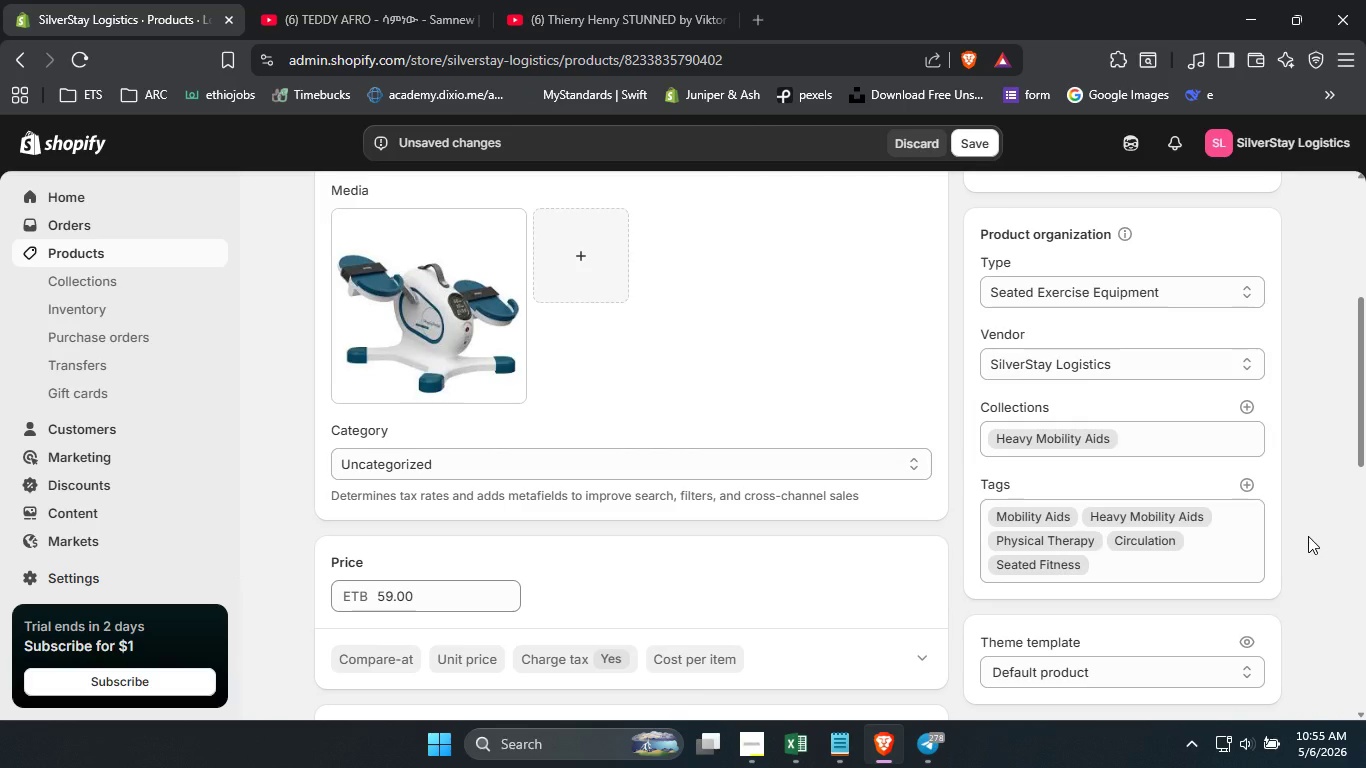 
left_click([1308, 536])
 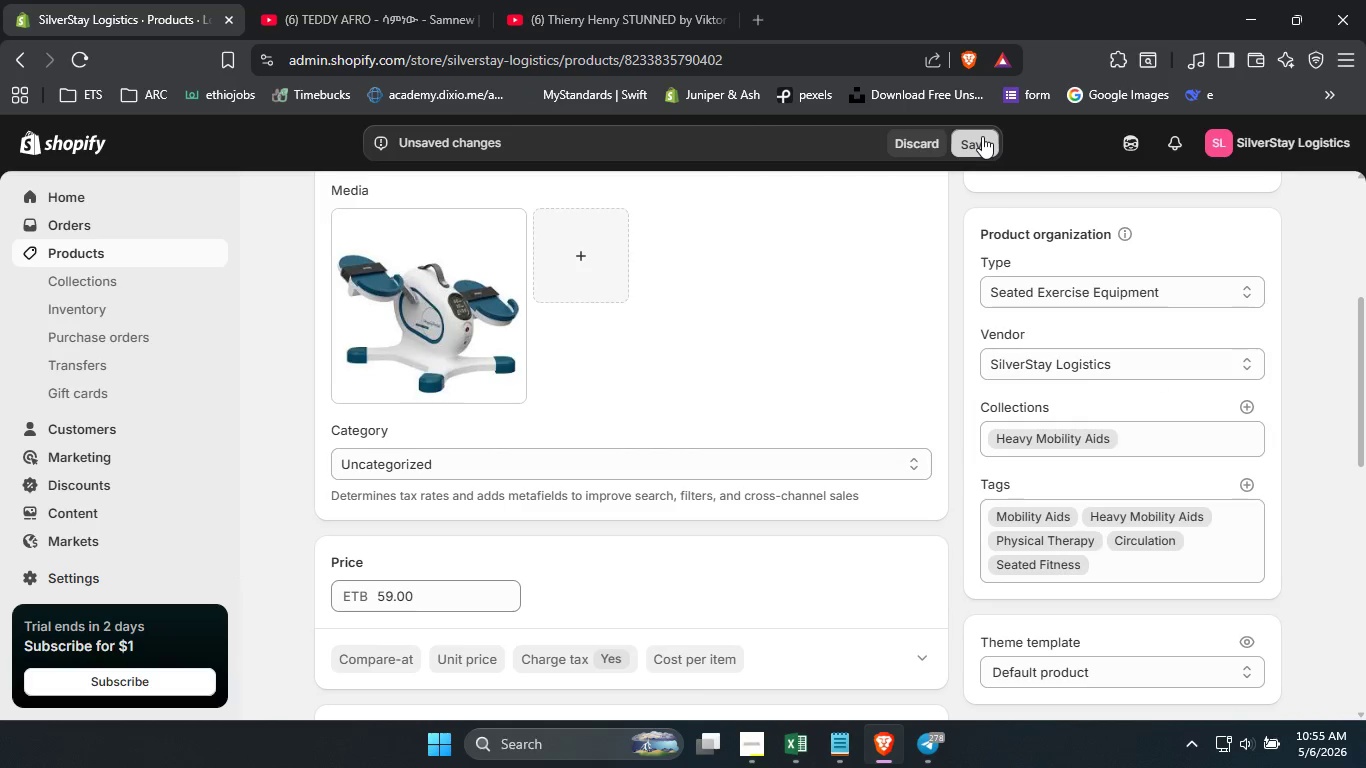 
left_click([982, 136])
 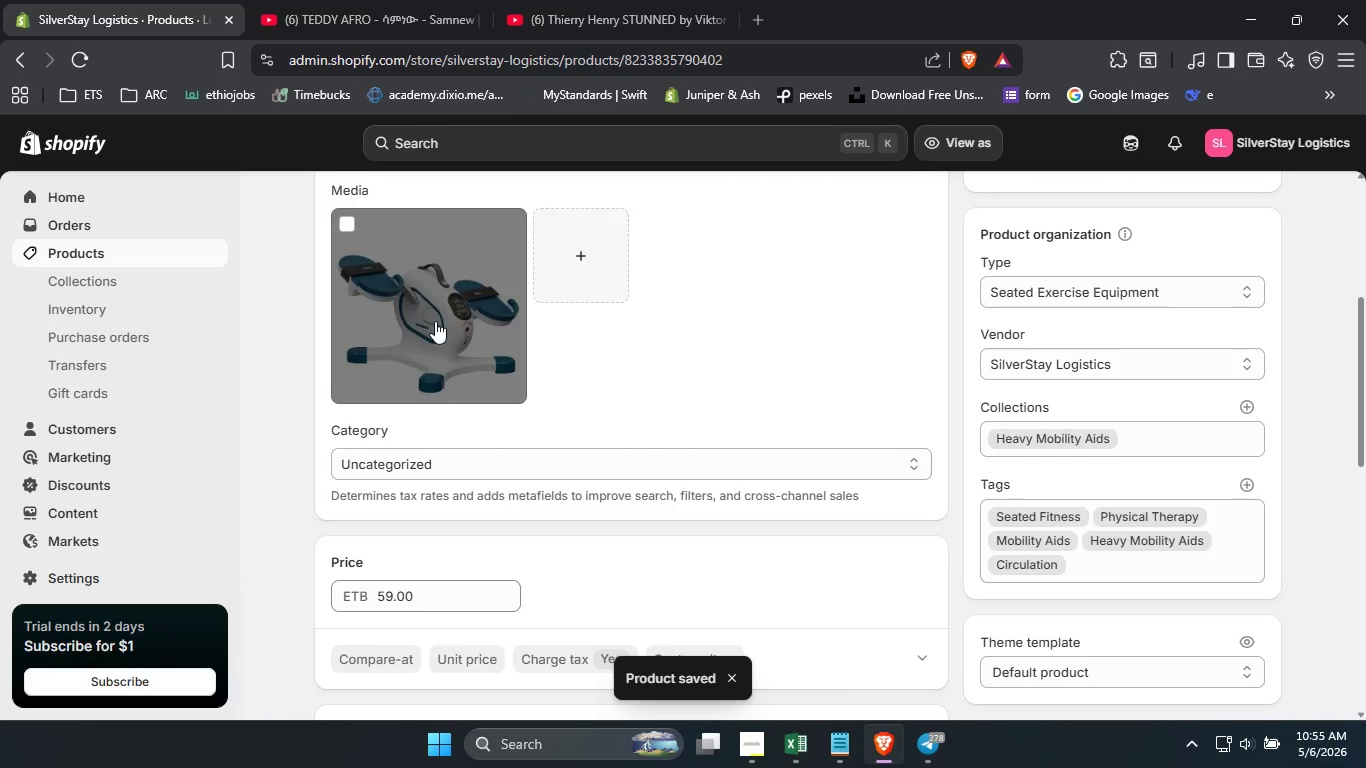 
wait(7.31)
 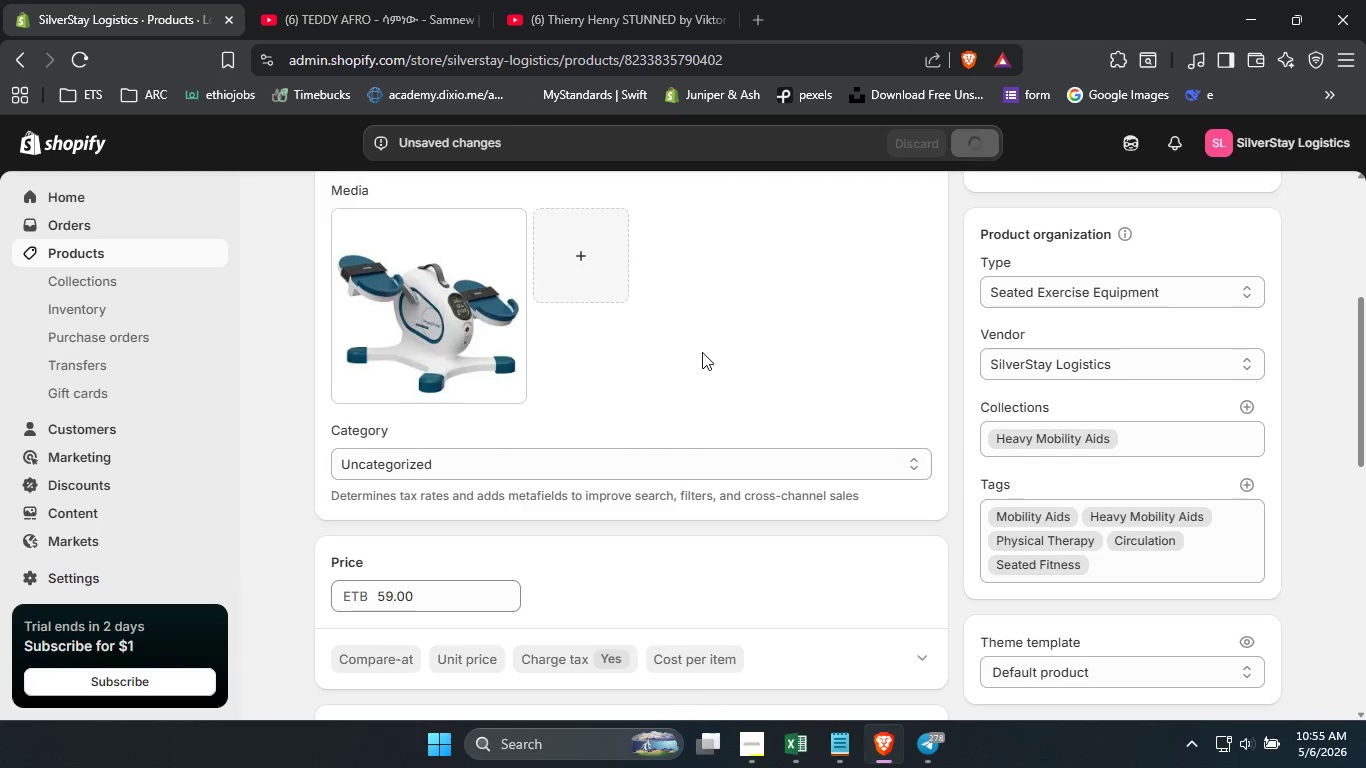 
left_click([435, 321])
 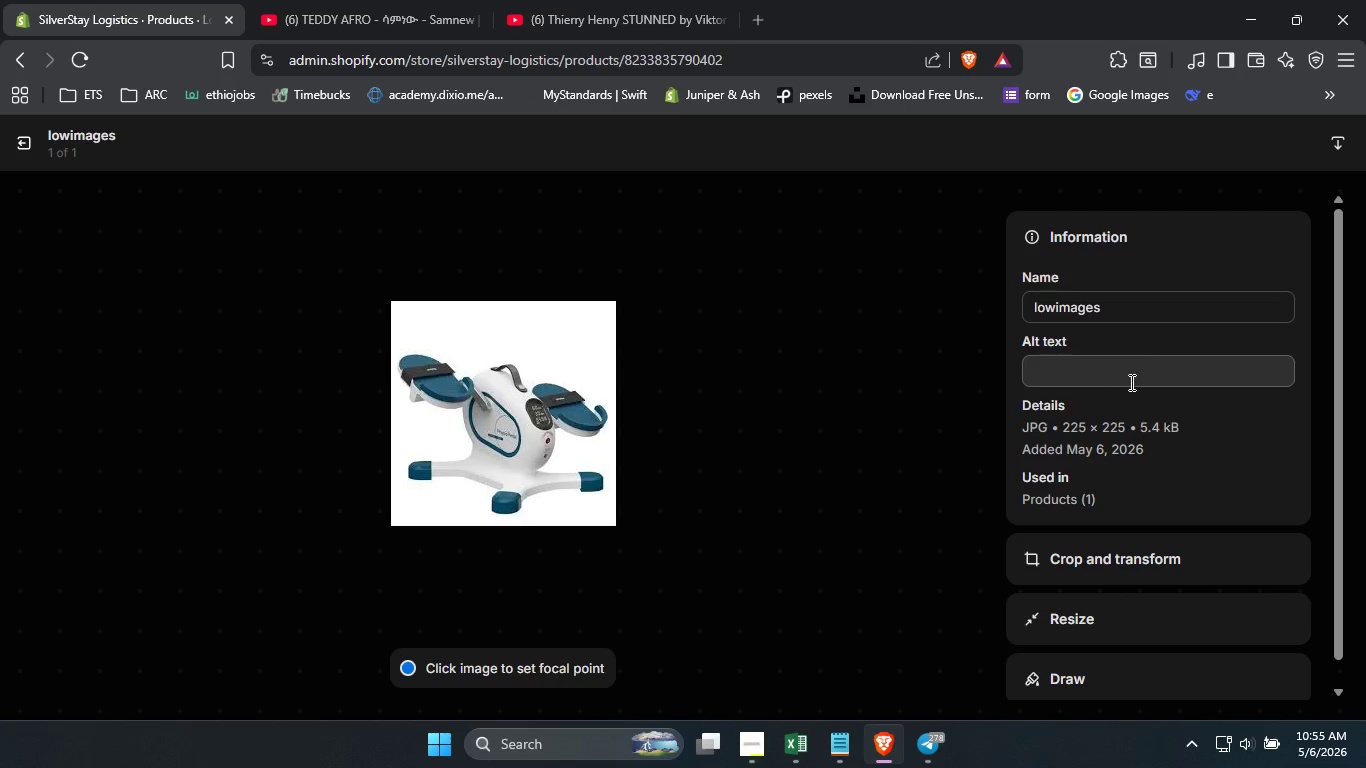 
wait(6.5)
 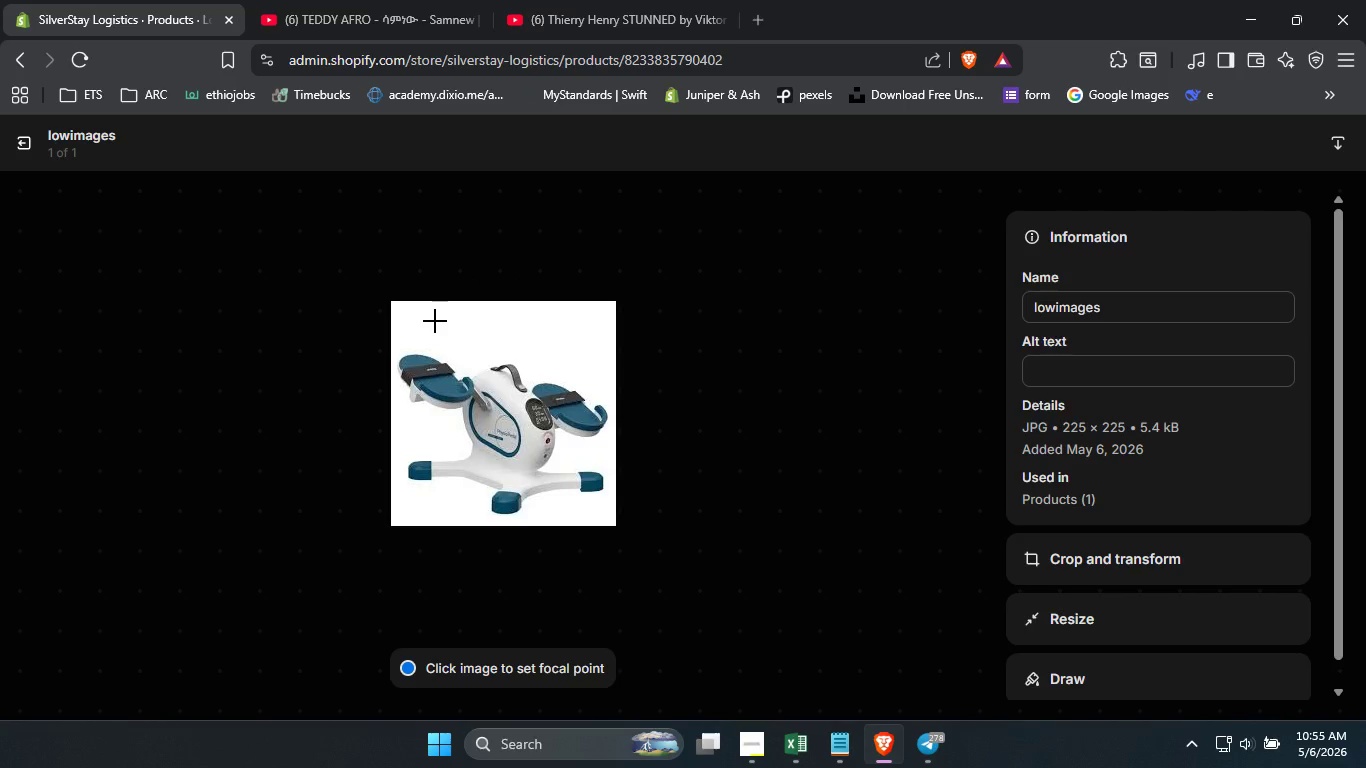 
left_click([1130, 364])
 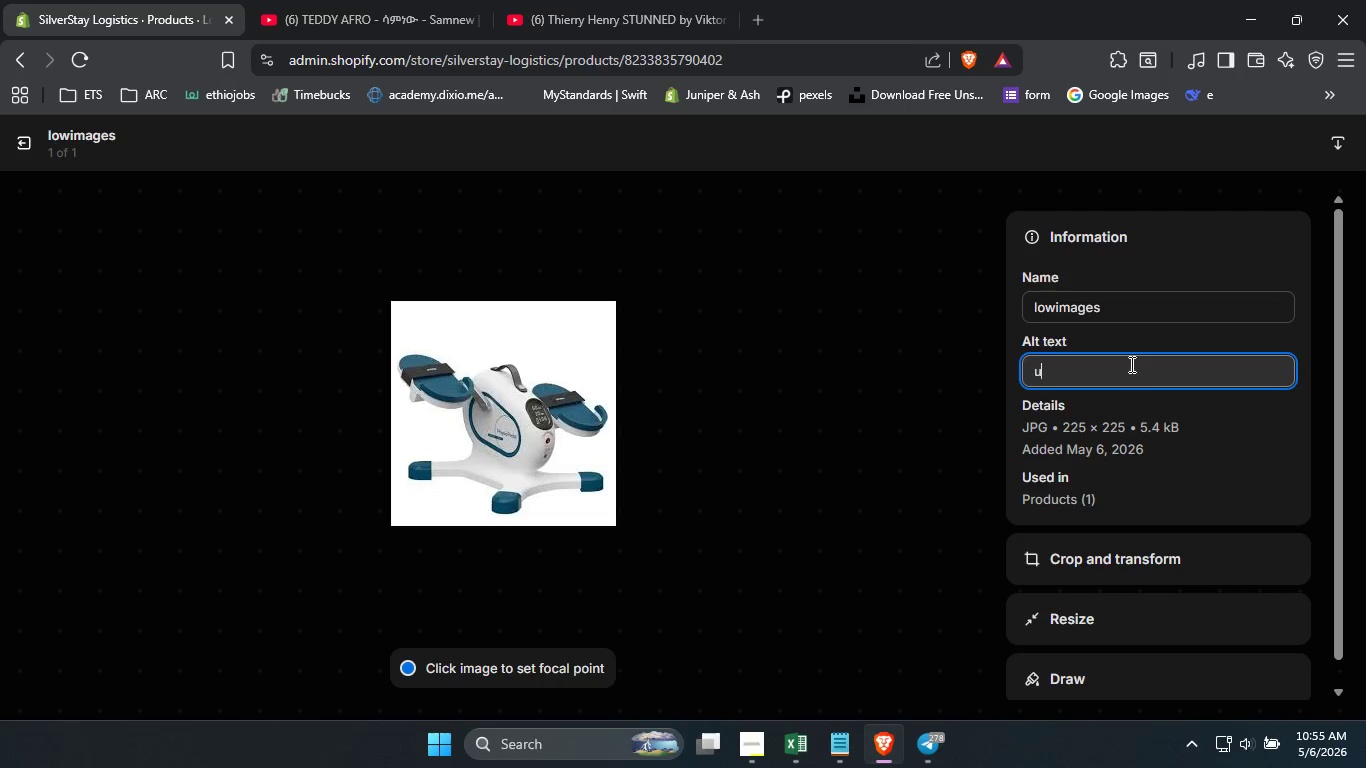 
type(under desk exercise pedal for seated s)
key(Backspace)
 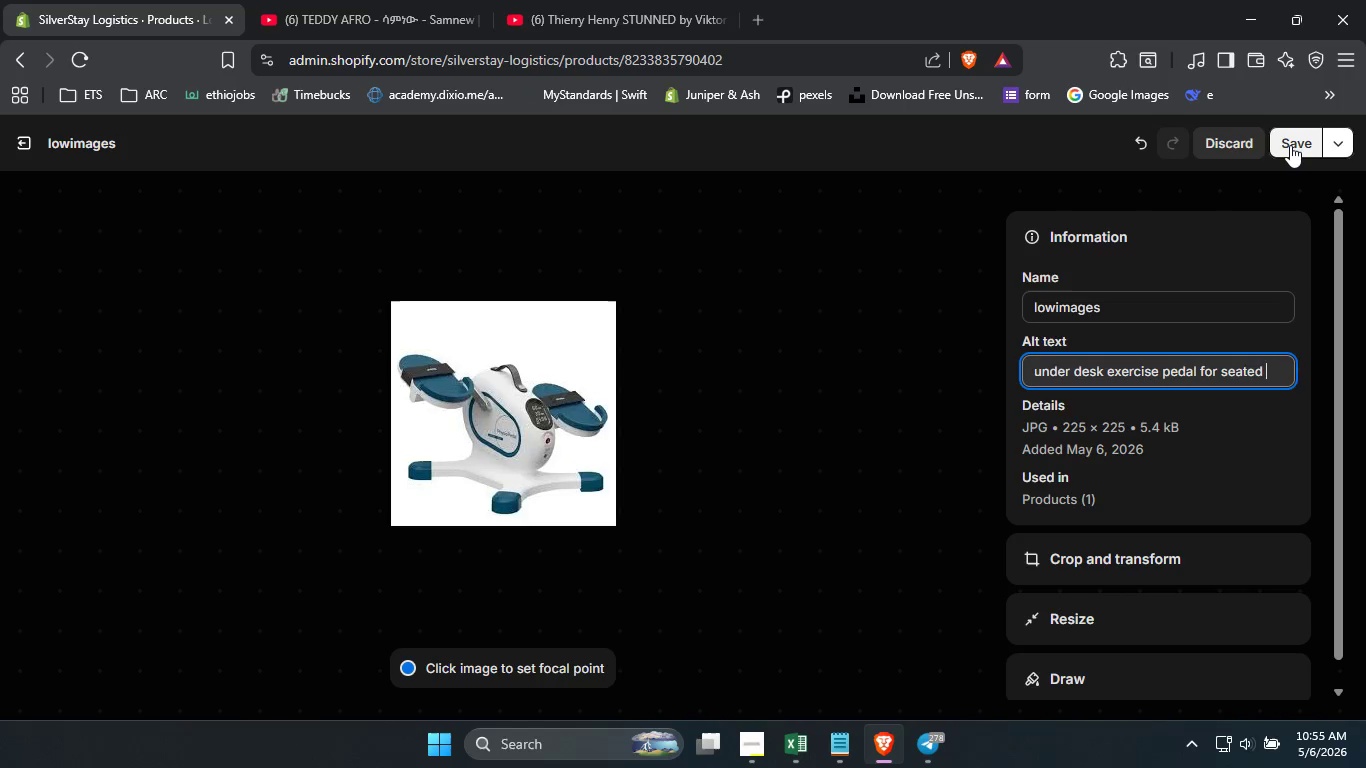 
left_click([1290, 145])
 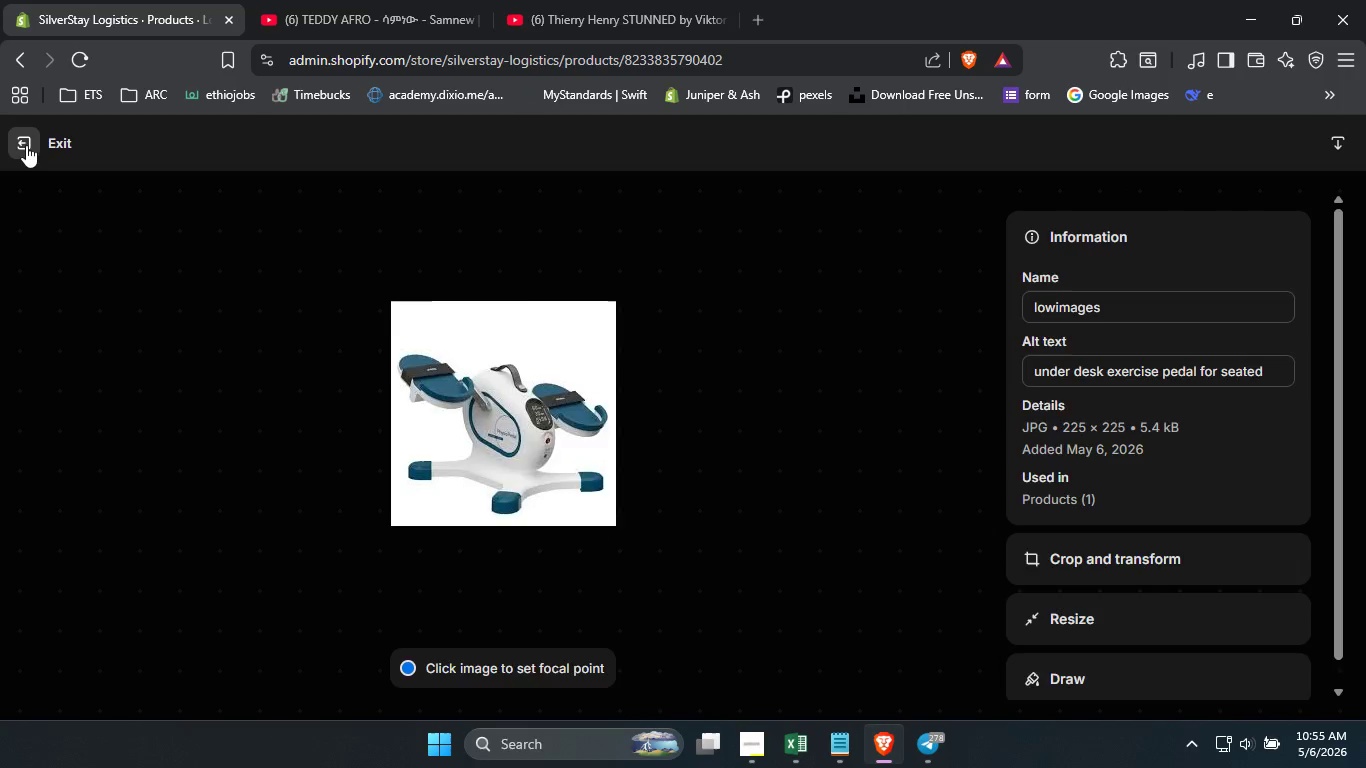 
left_click([26, 145])
 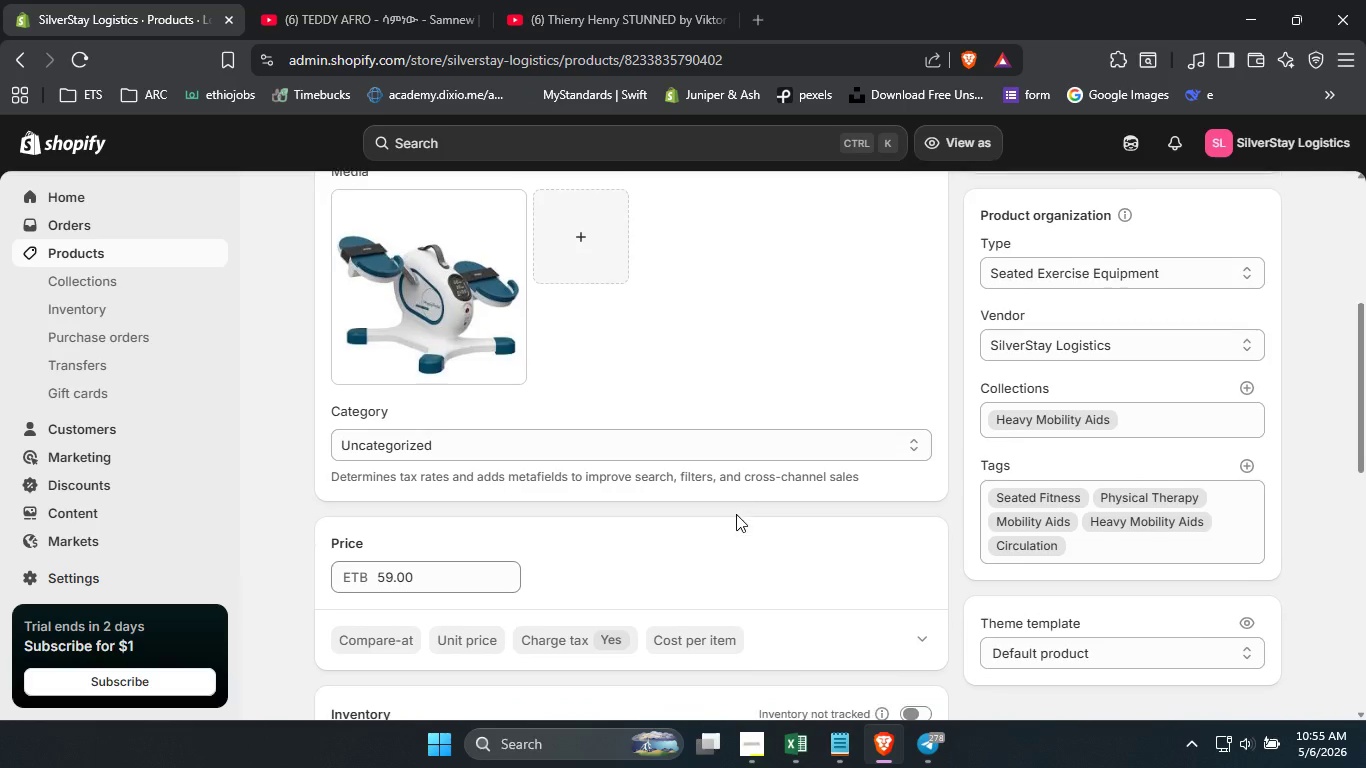 
scroll: coordinate [736, 514], scroll_direction: down, amount: 4.0
 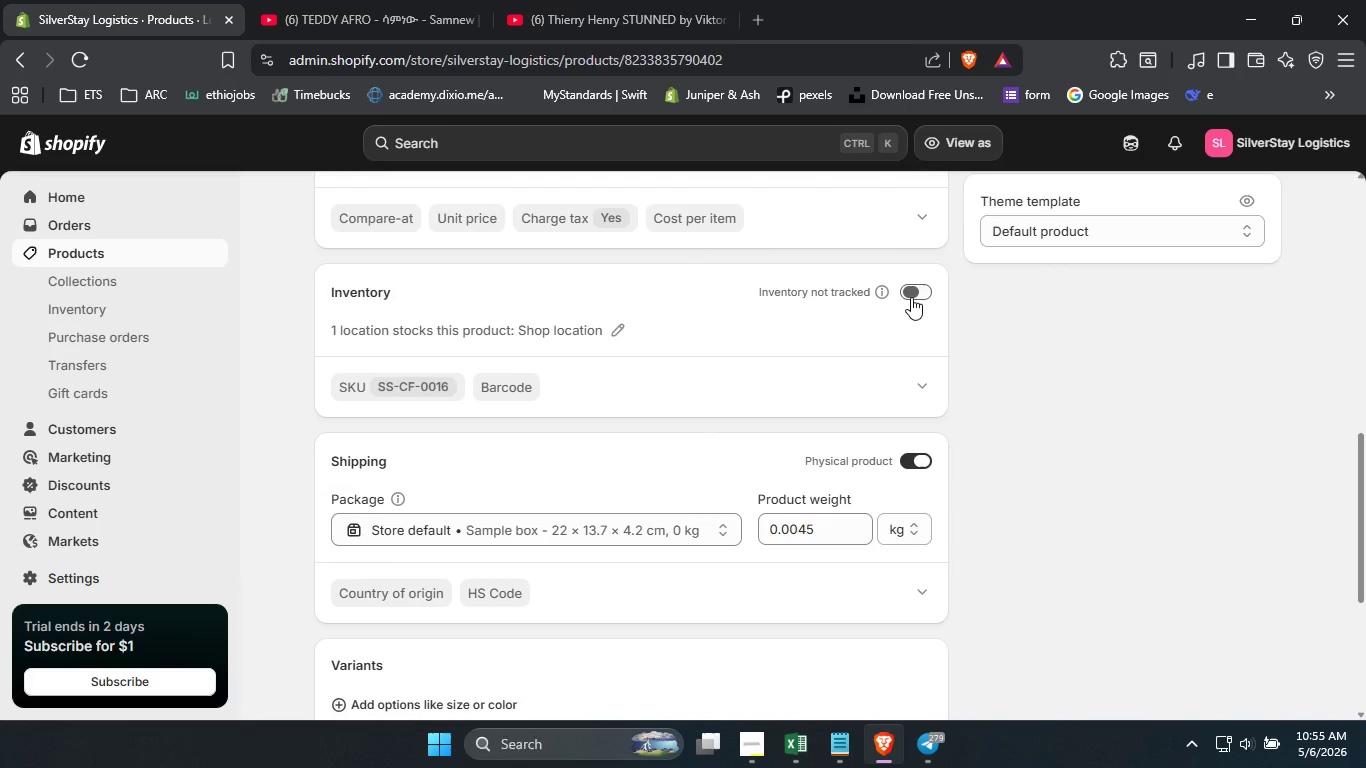 
left_click([911, 297])